 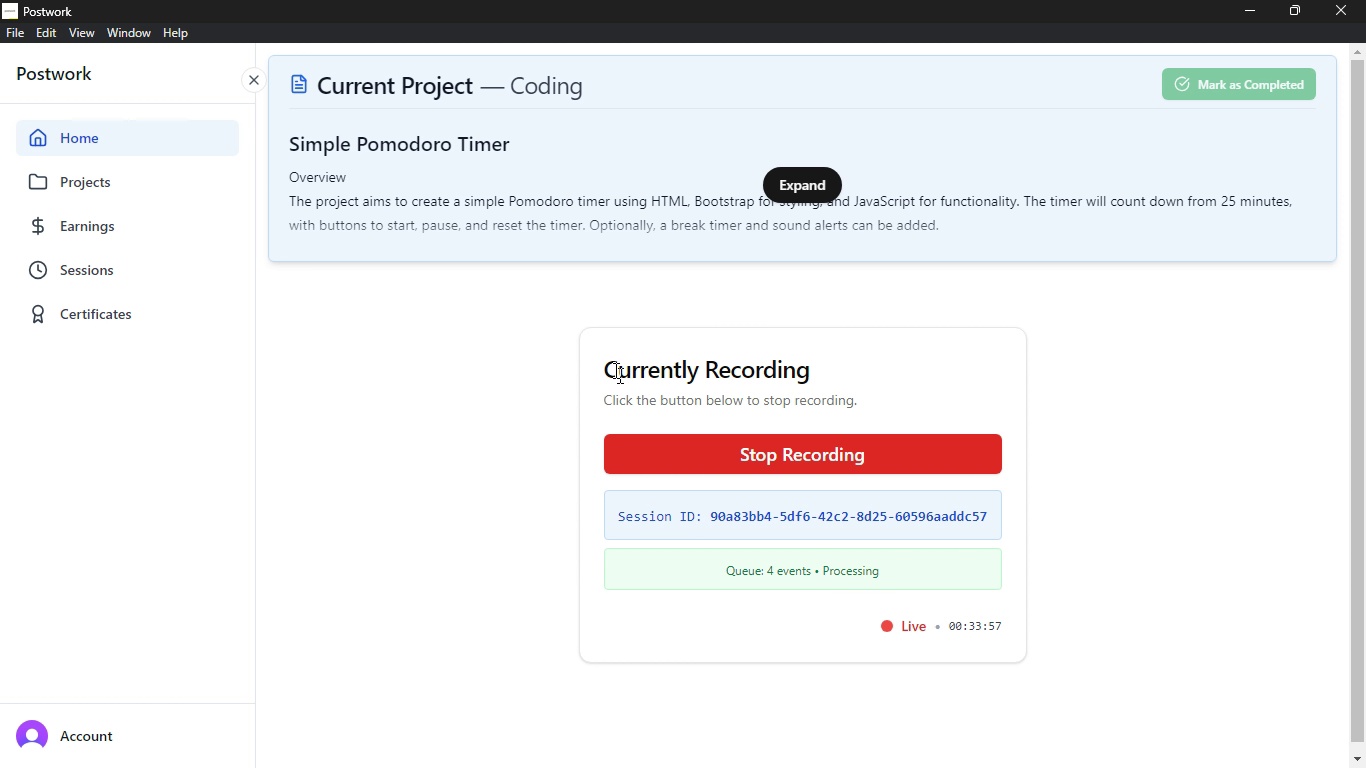 
key(Alt+Tab)
 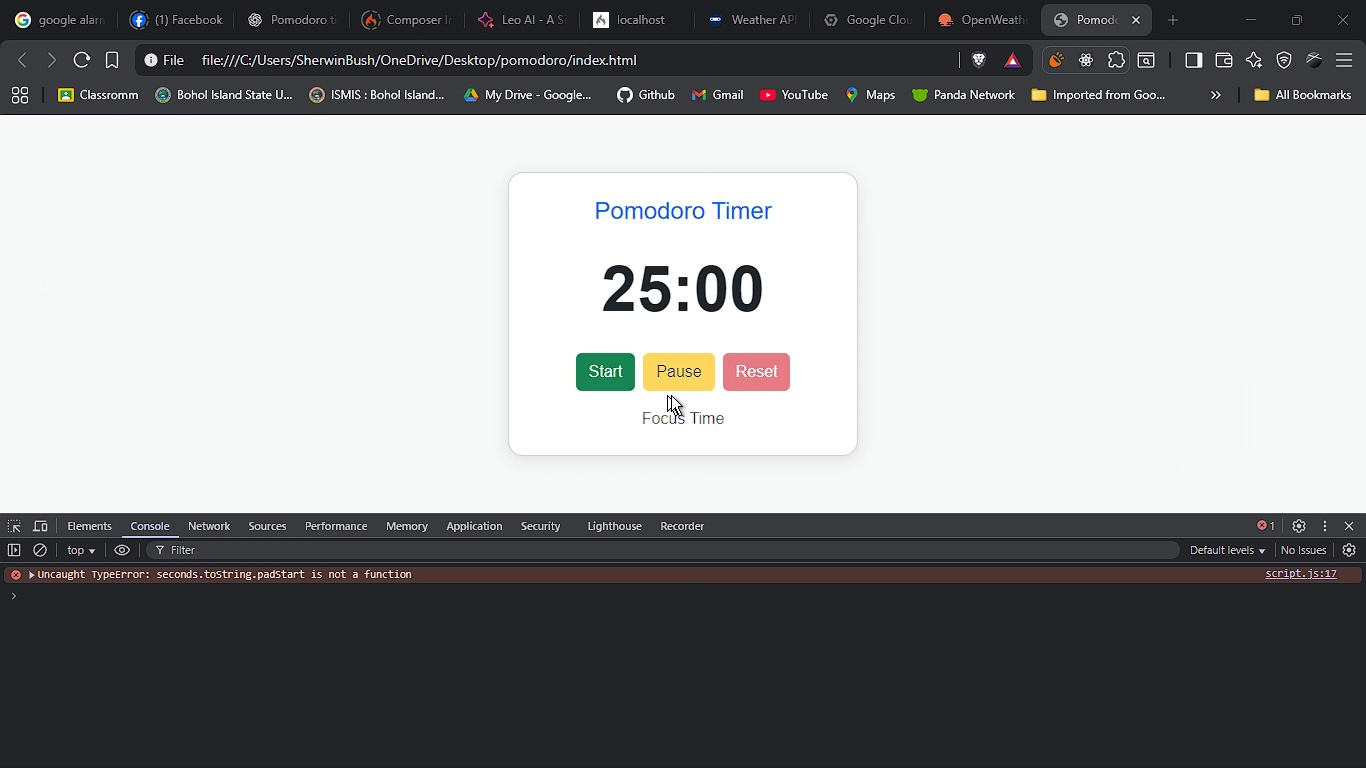 
key(Alt+Tab)
 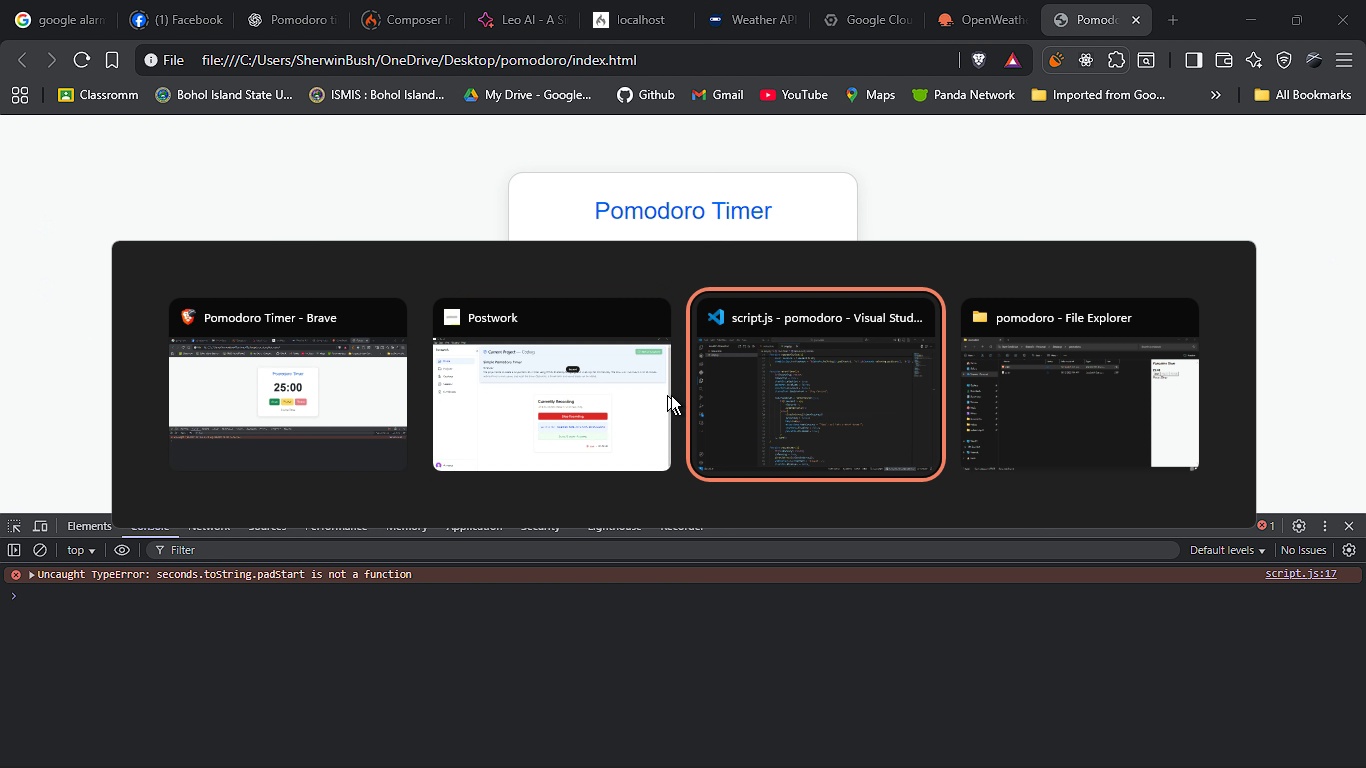 
key(Alt+Tab)
 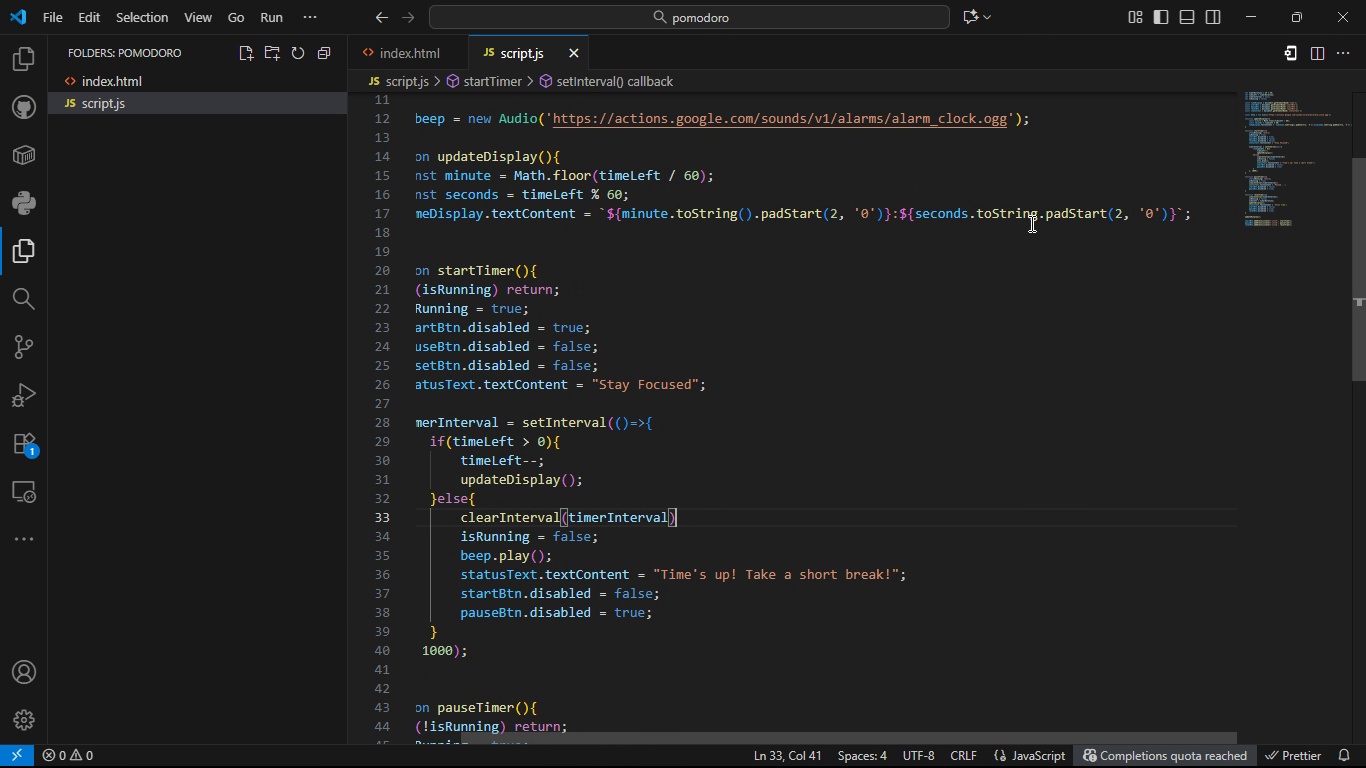 
wait(5.74)
 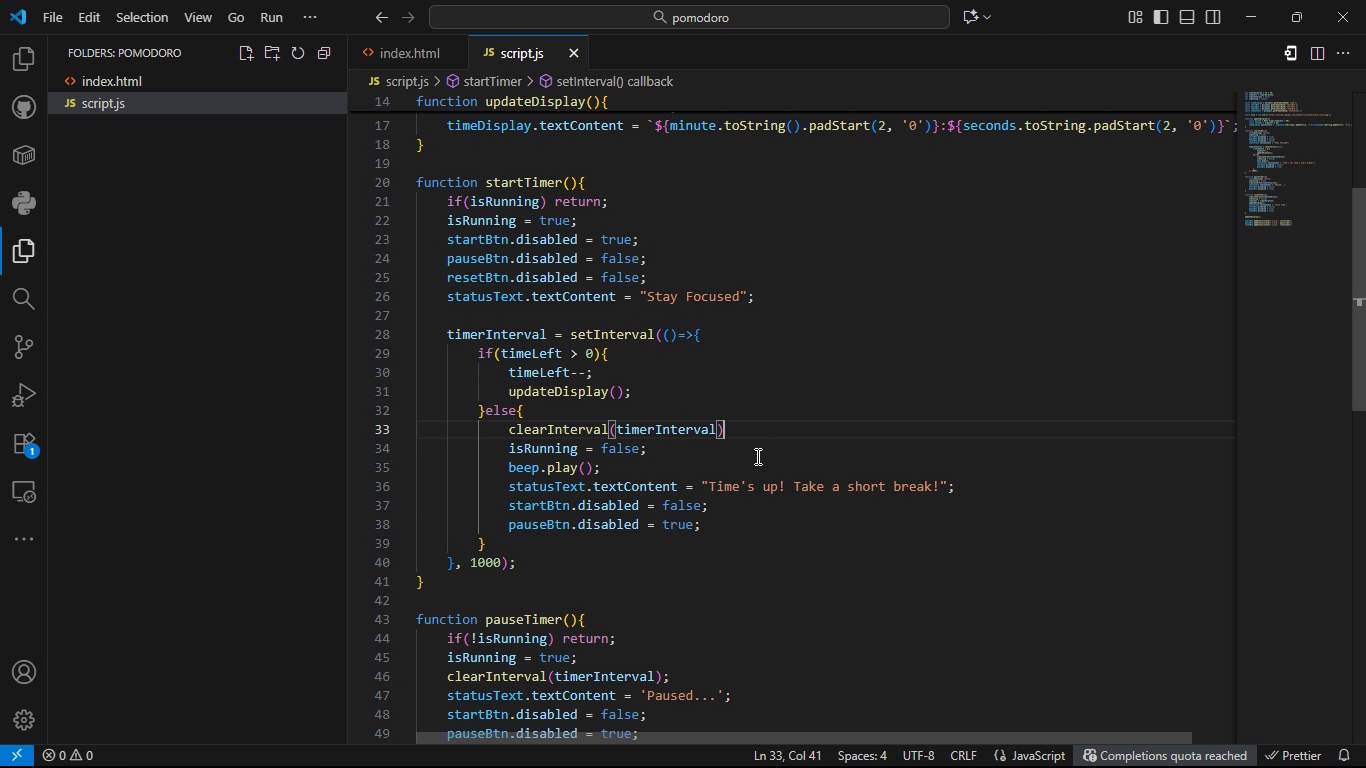 
left_click([1040, 216])
 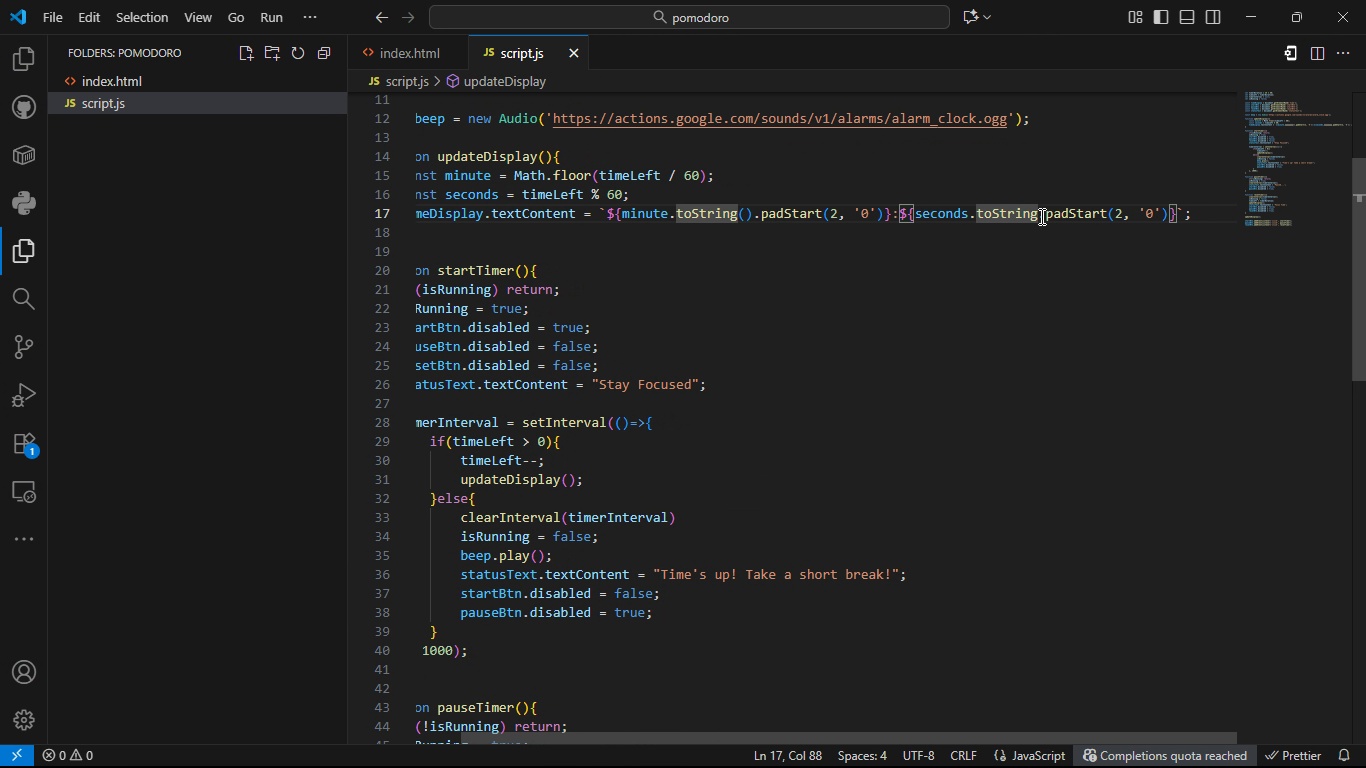 
key(Shift+9)
 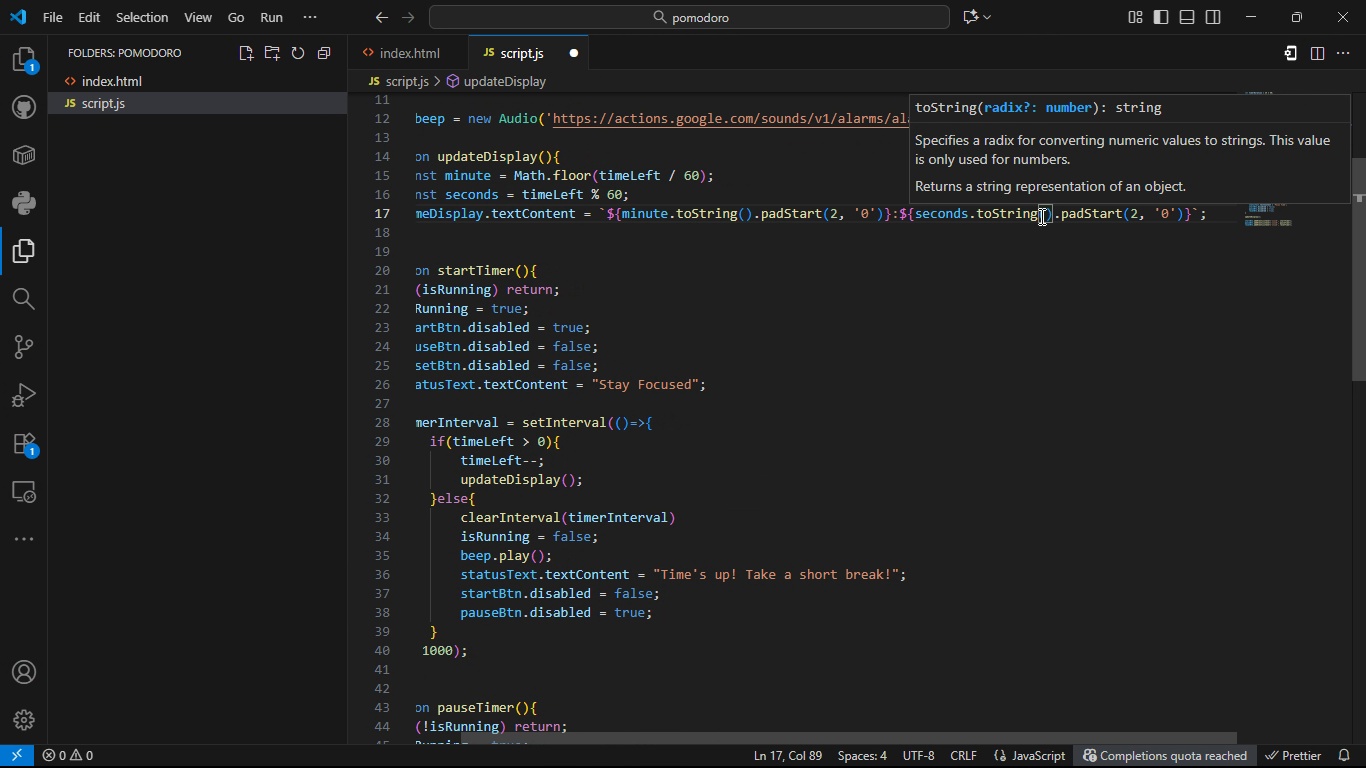 
key(Control+S)
 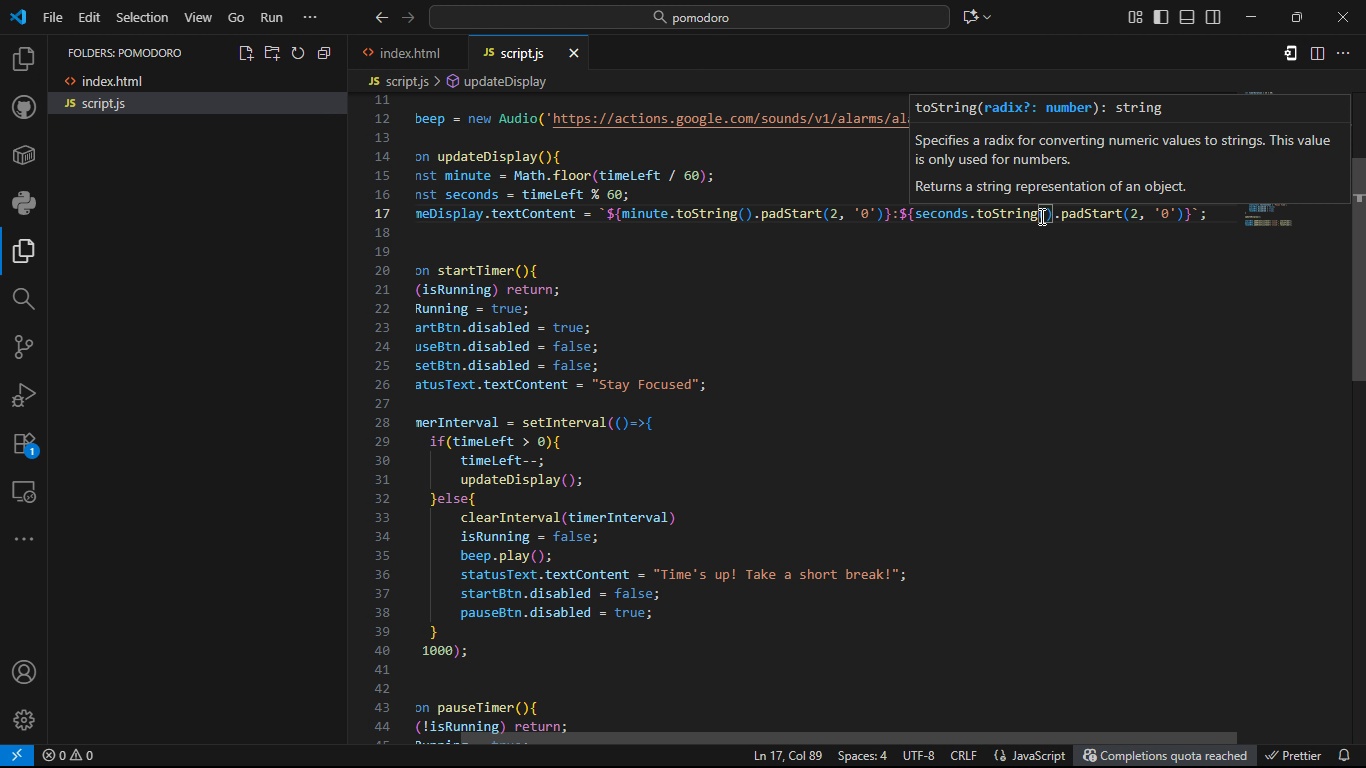 
key(Control+S)
 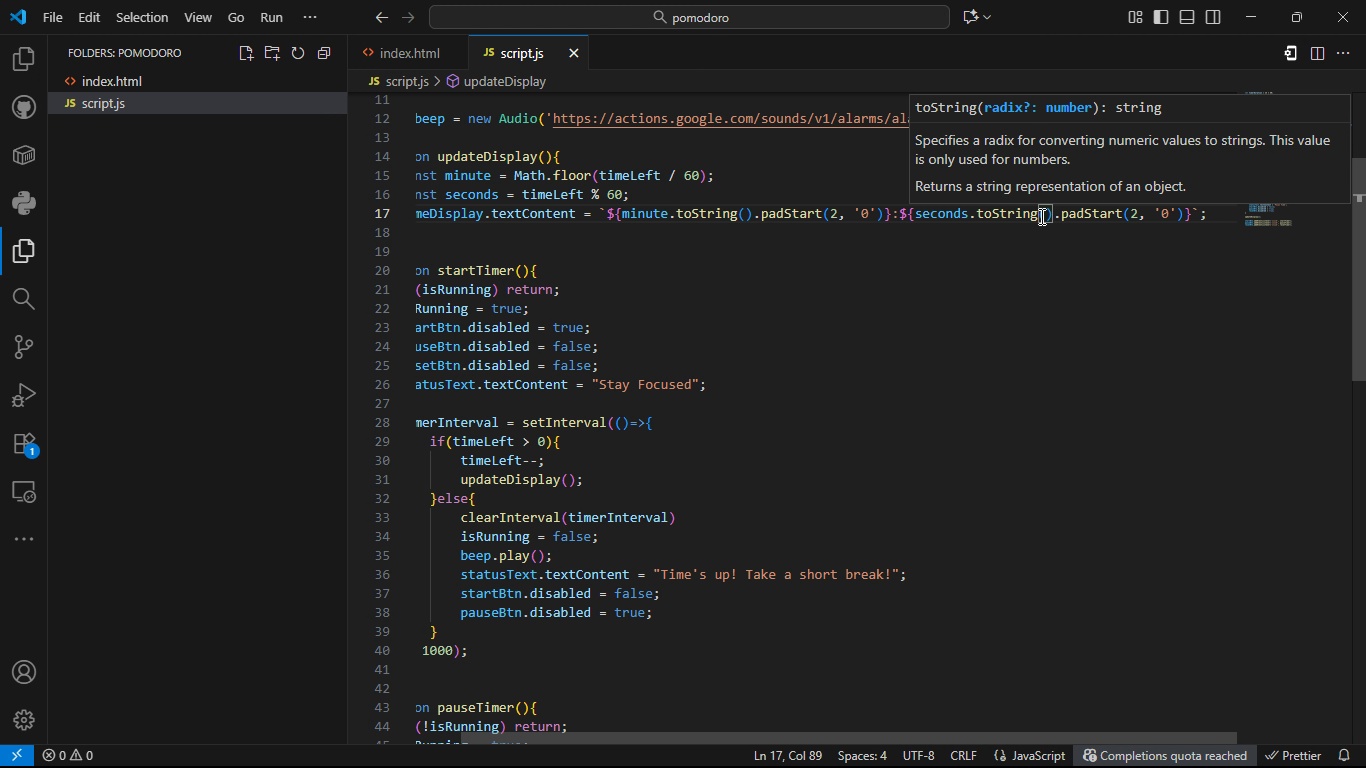 
key(Alt+AltLeft)
 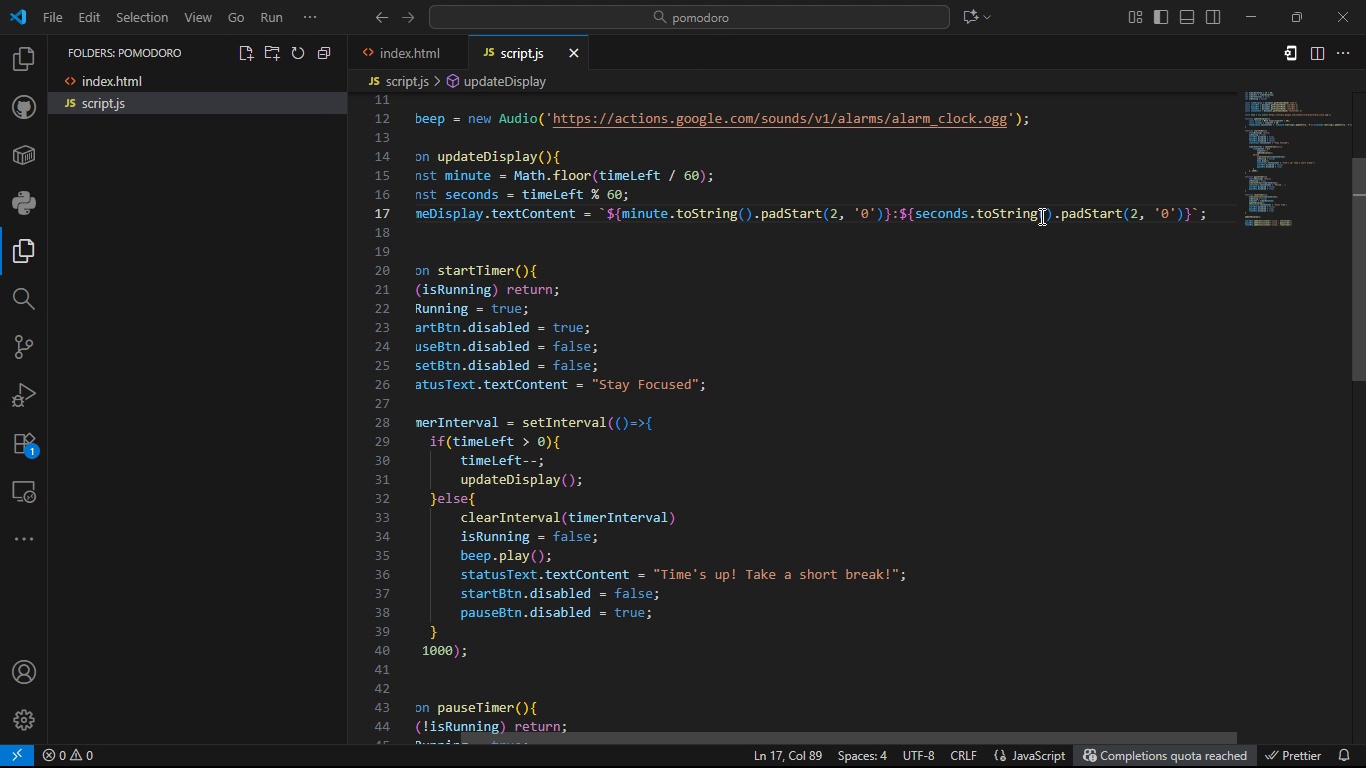 
key(Alt+Tab)
 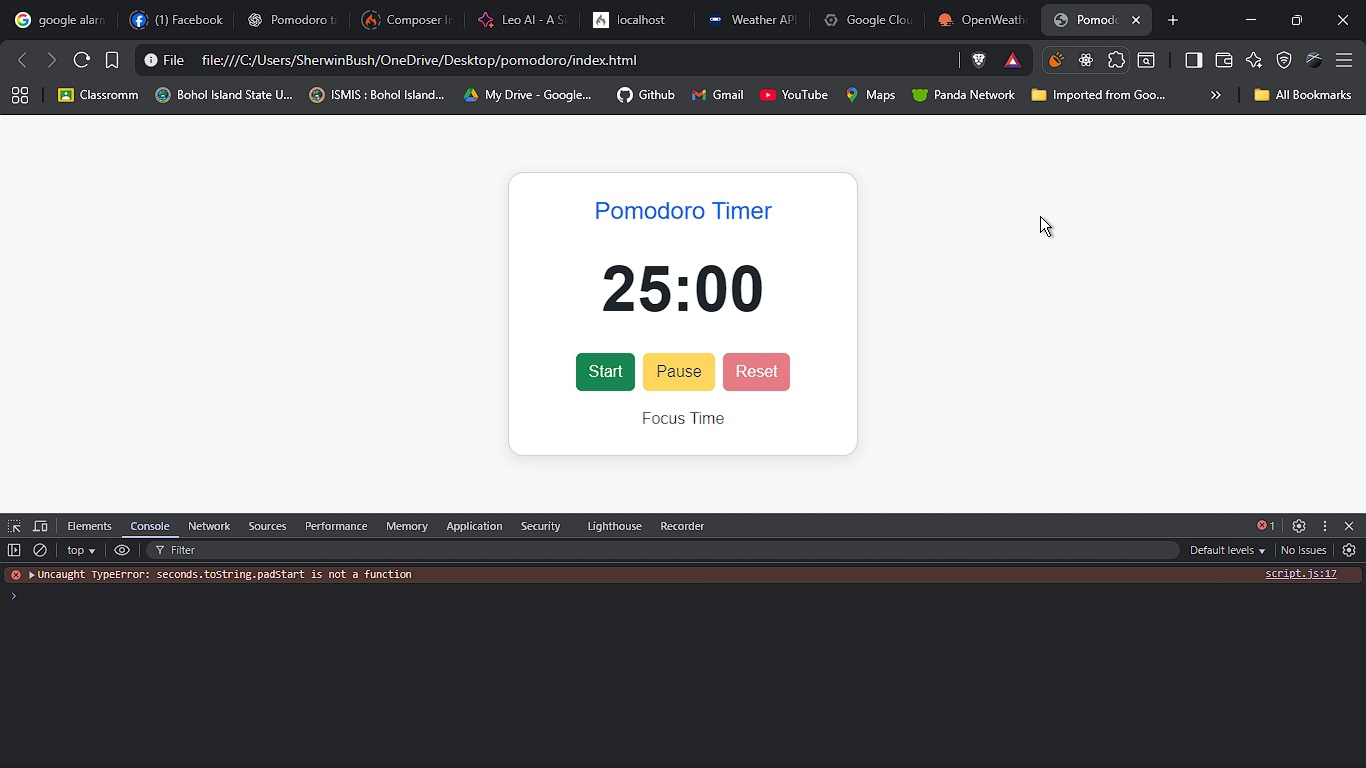 
key(F5)
 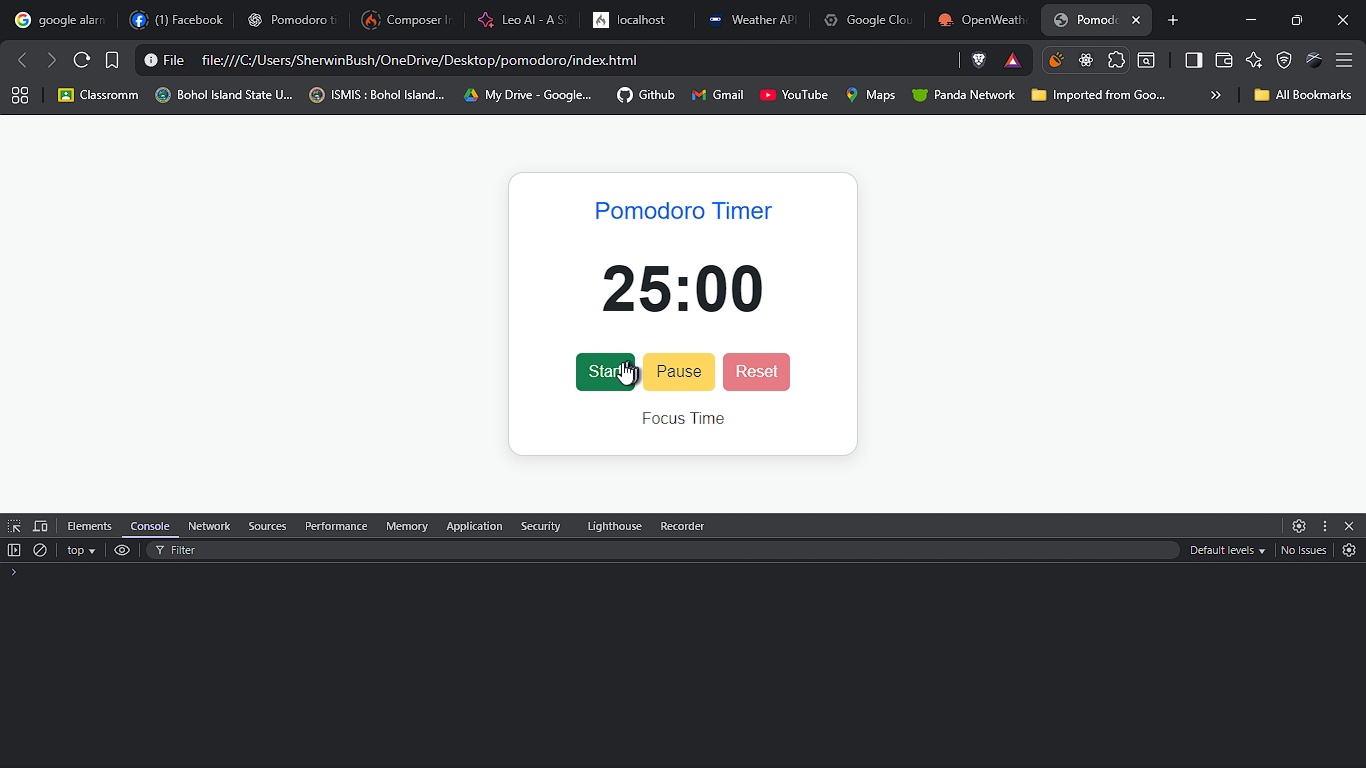 
left_click([615, 363])
 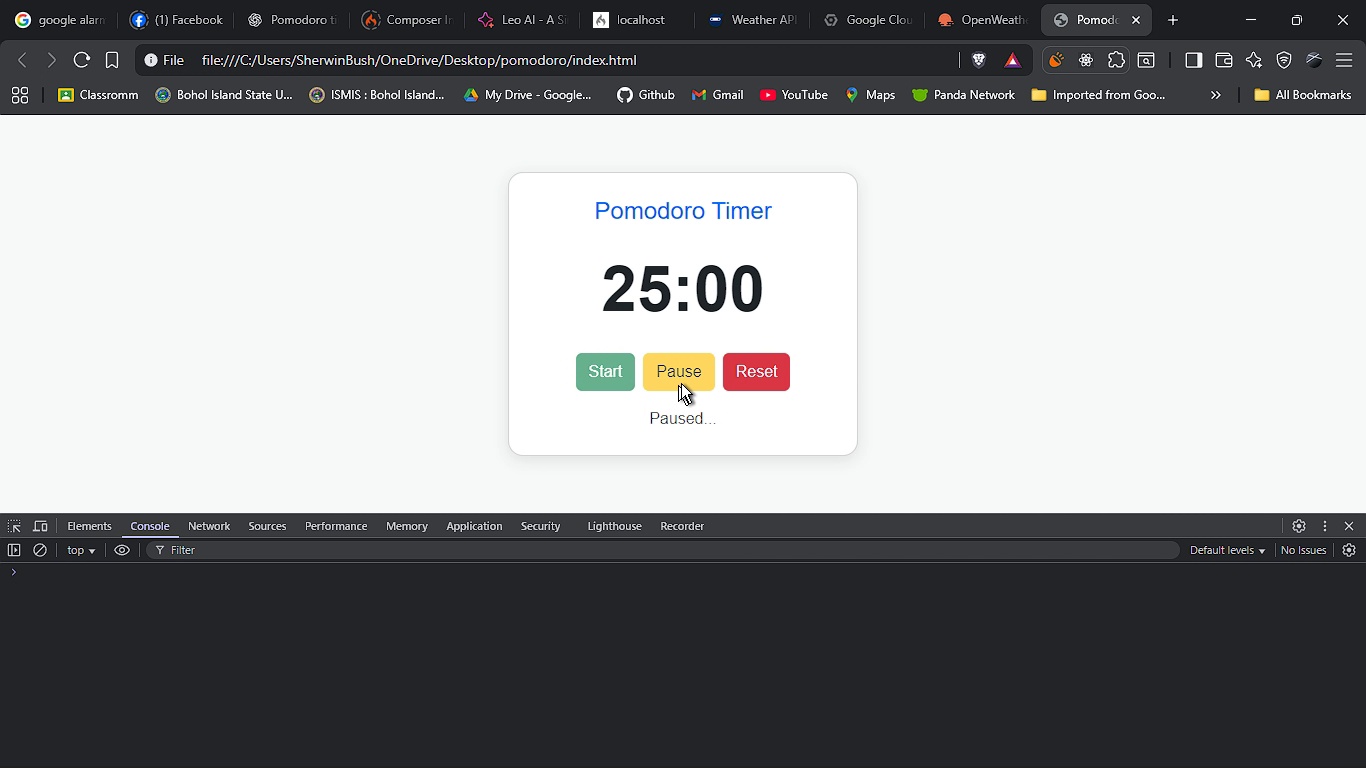 
left_click([687, 379])
 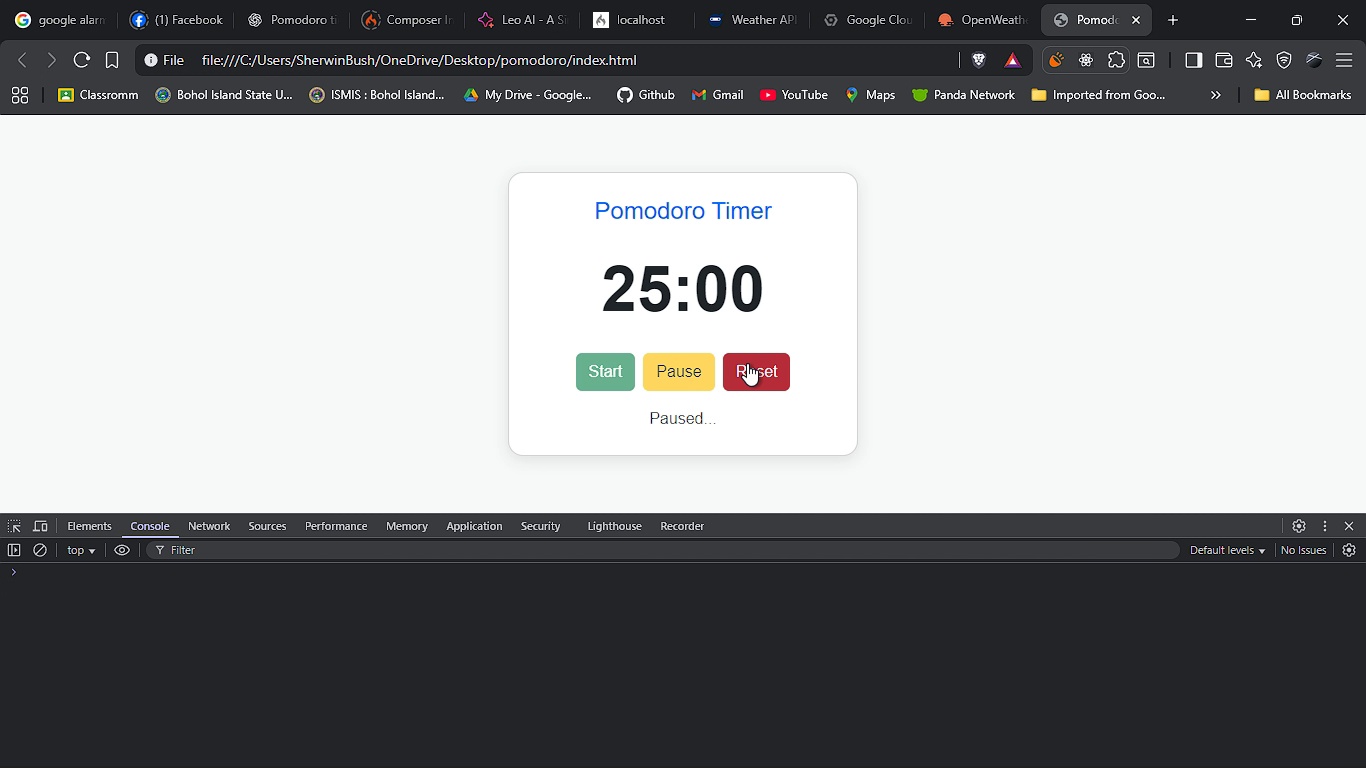 
left_click([747, 363])
 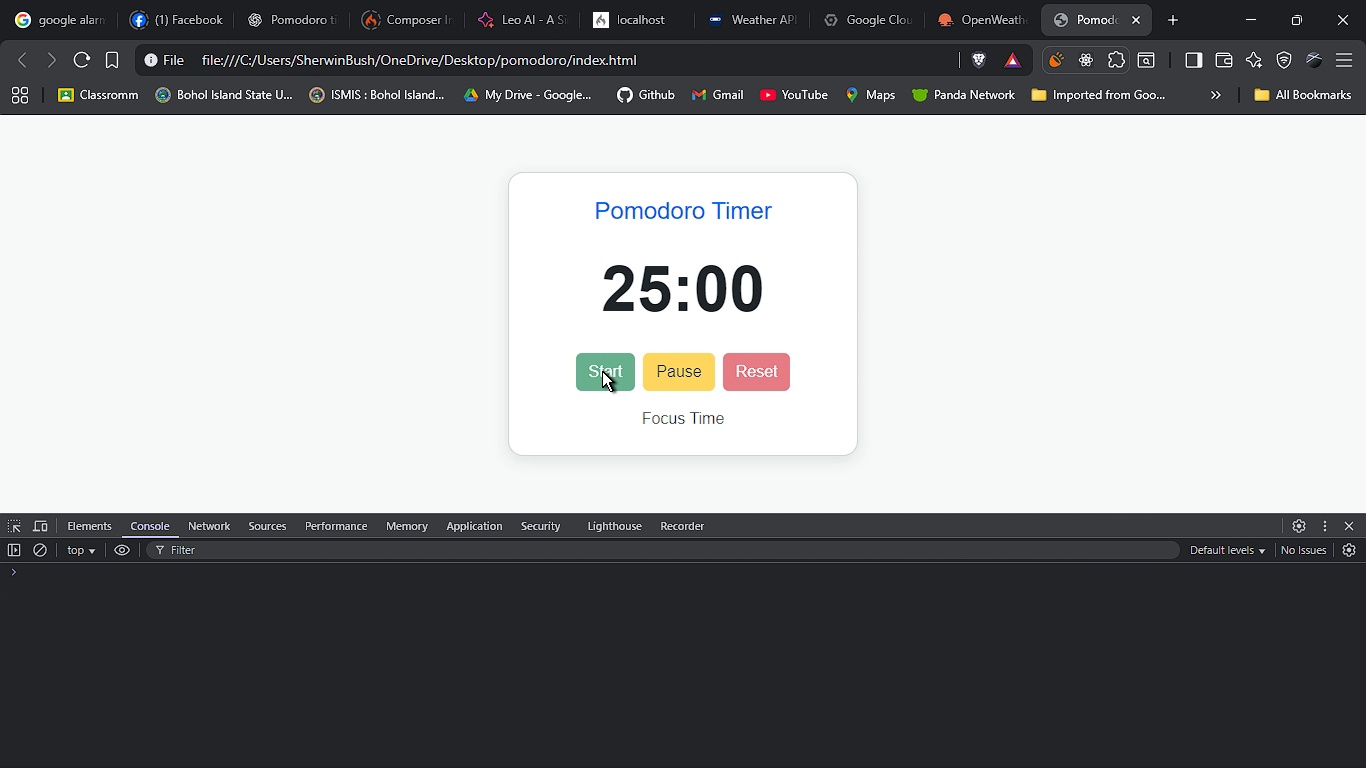 
left_click([602, 371])
 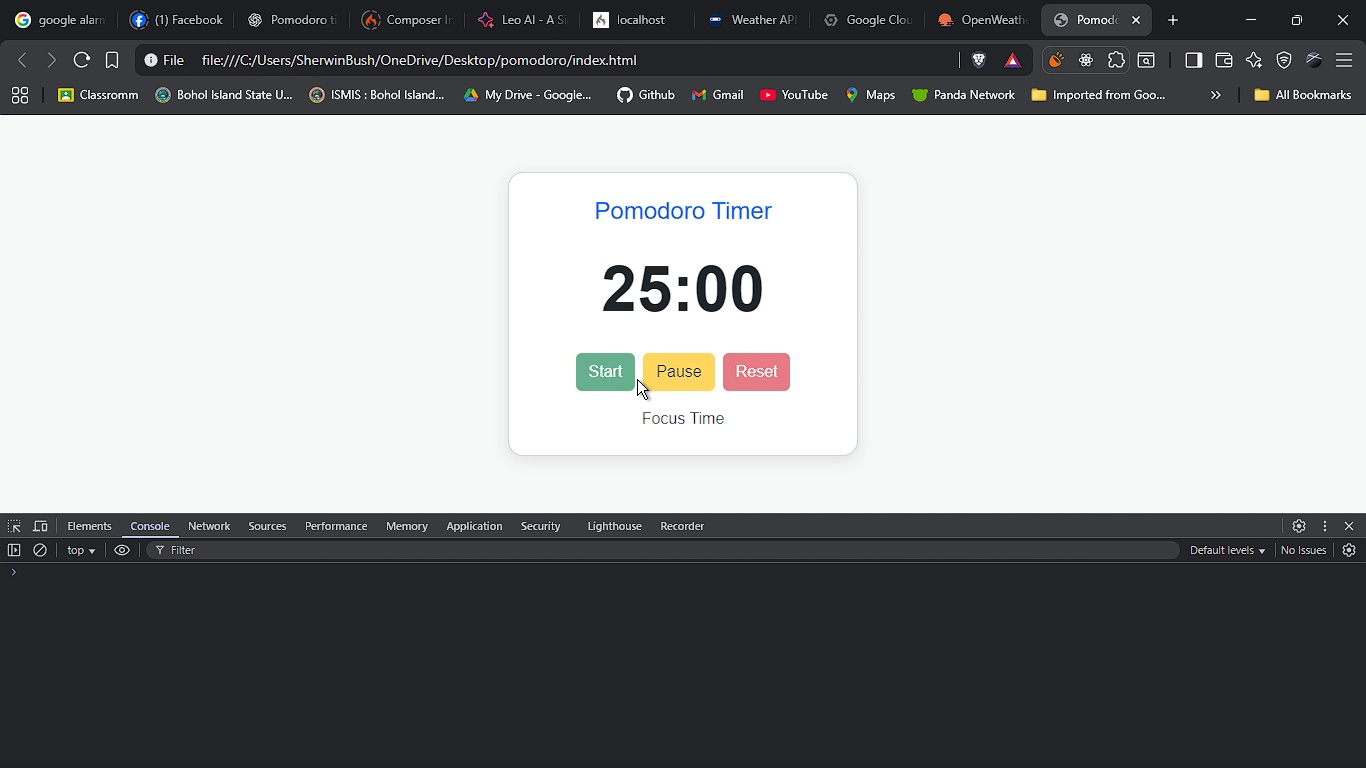 
left_click_drag(start_coordinate=[637, 379], to_coordinate=[677, 384])
 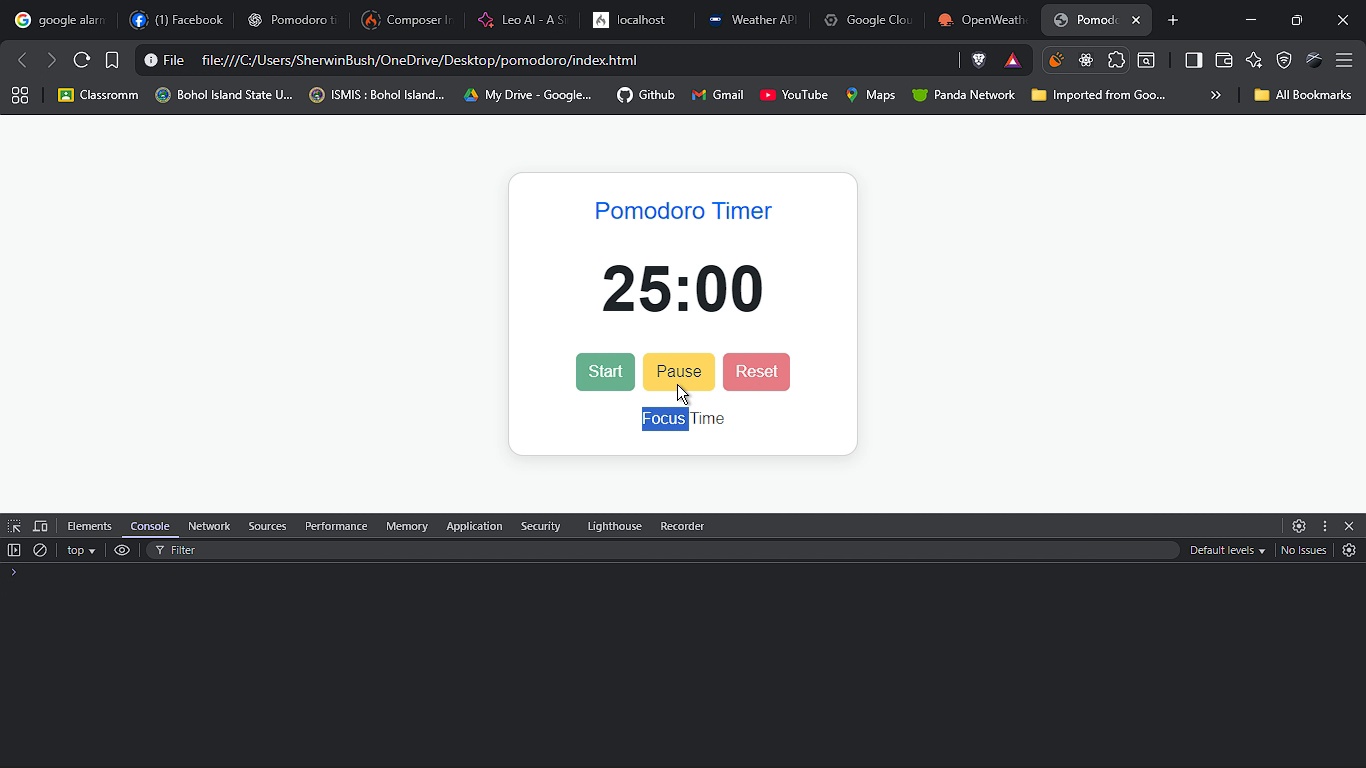 
double_click([677, 384])
 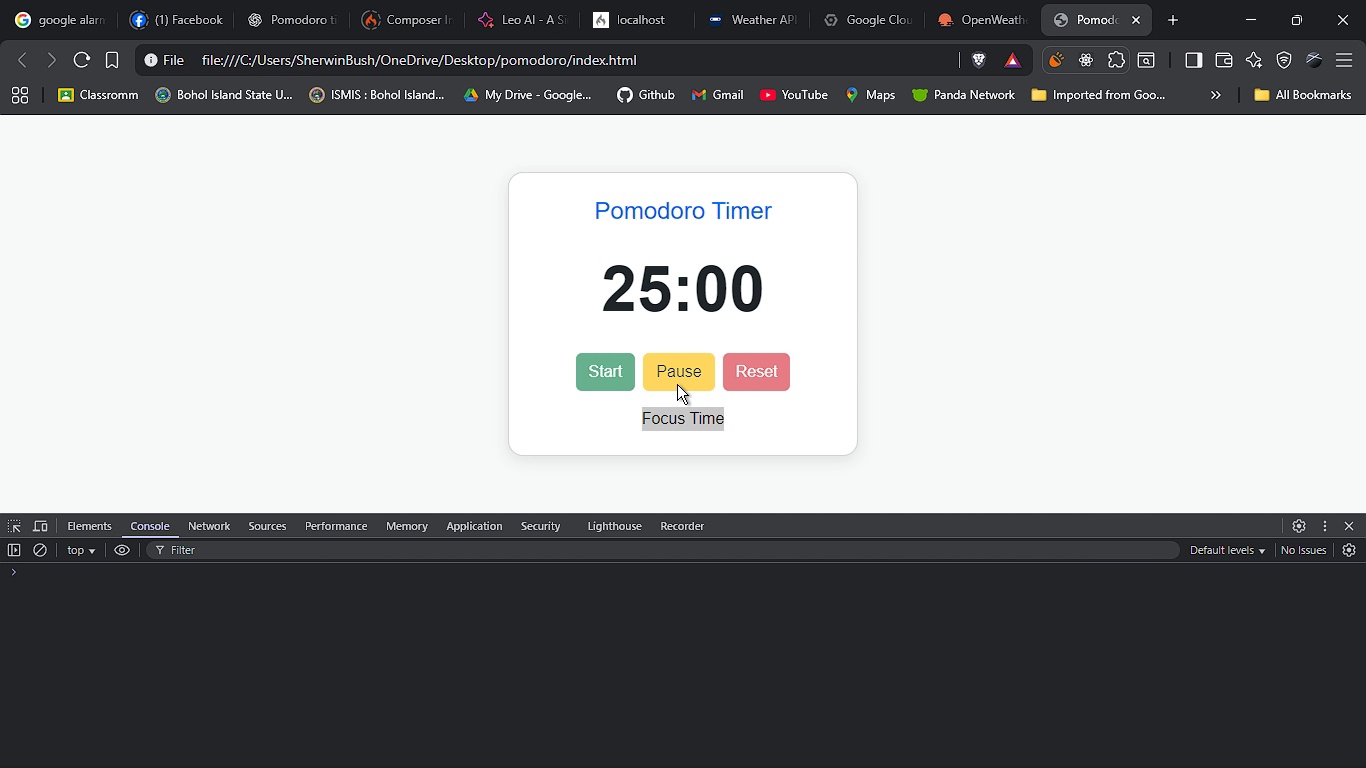 
triple_click([677, 384])
 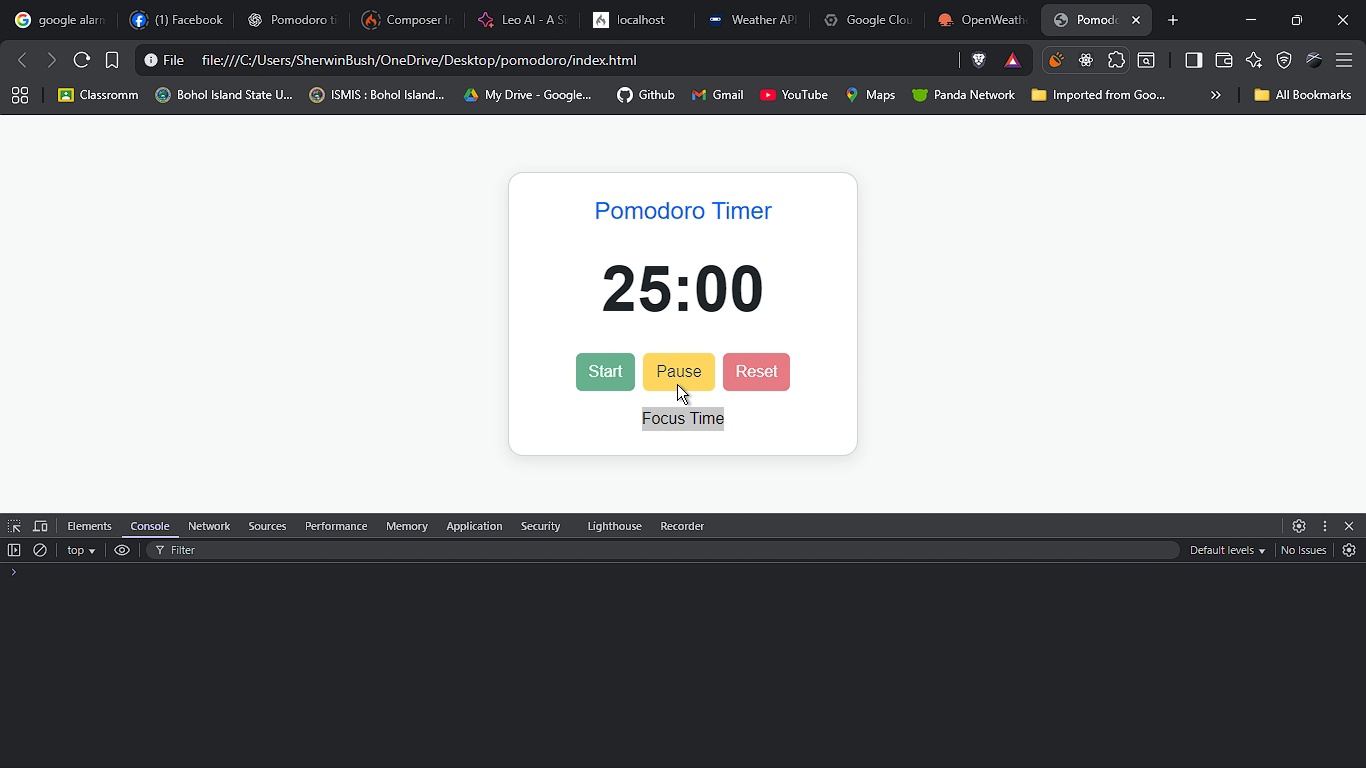 
key(Alt+Tab)
 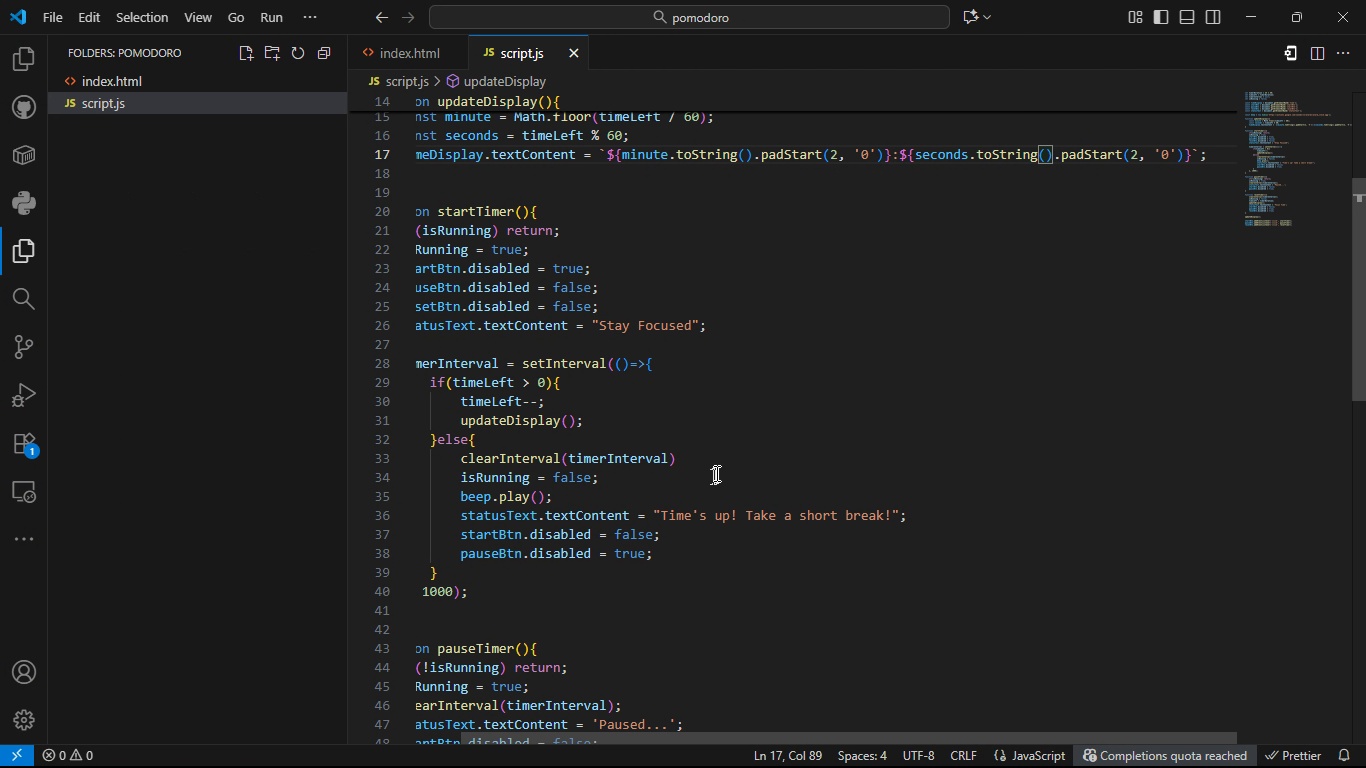 
left_click([718, 468])
 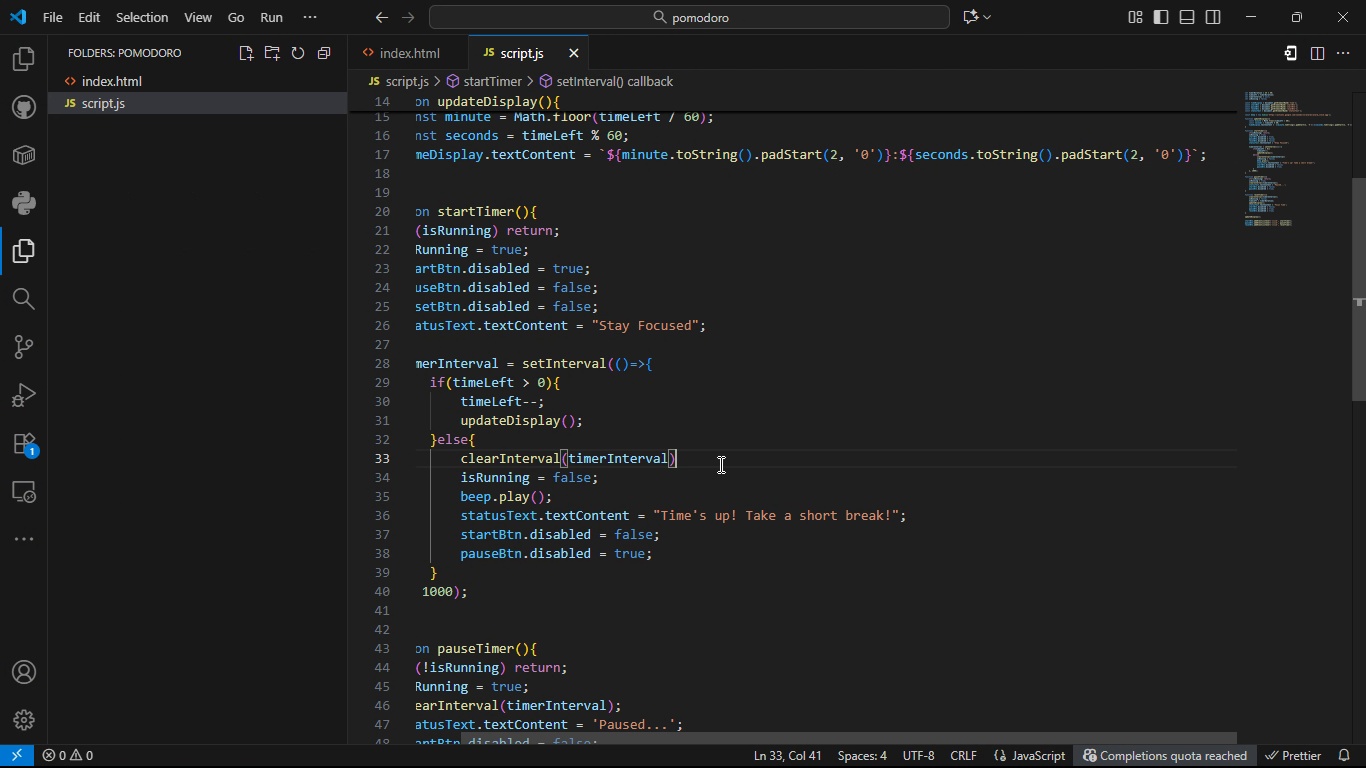 
left_click([719, 464])
 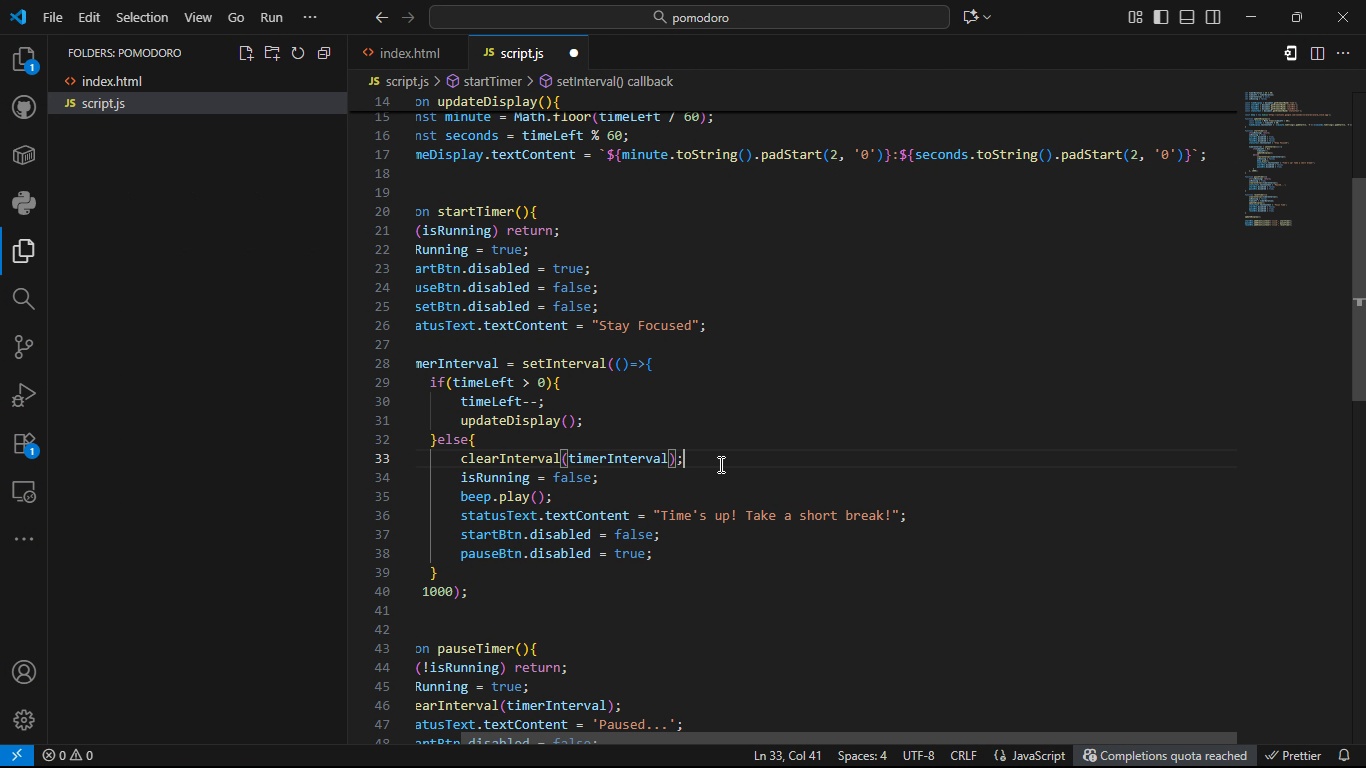 
key(Semicolon)
 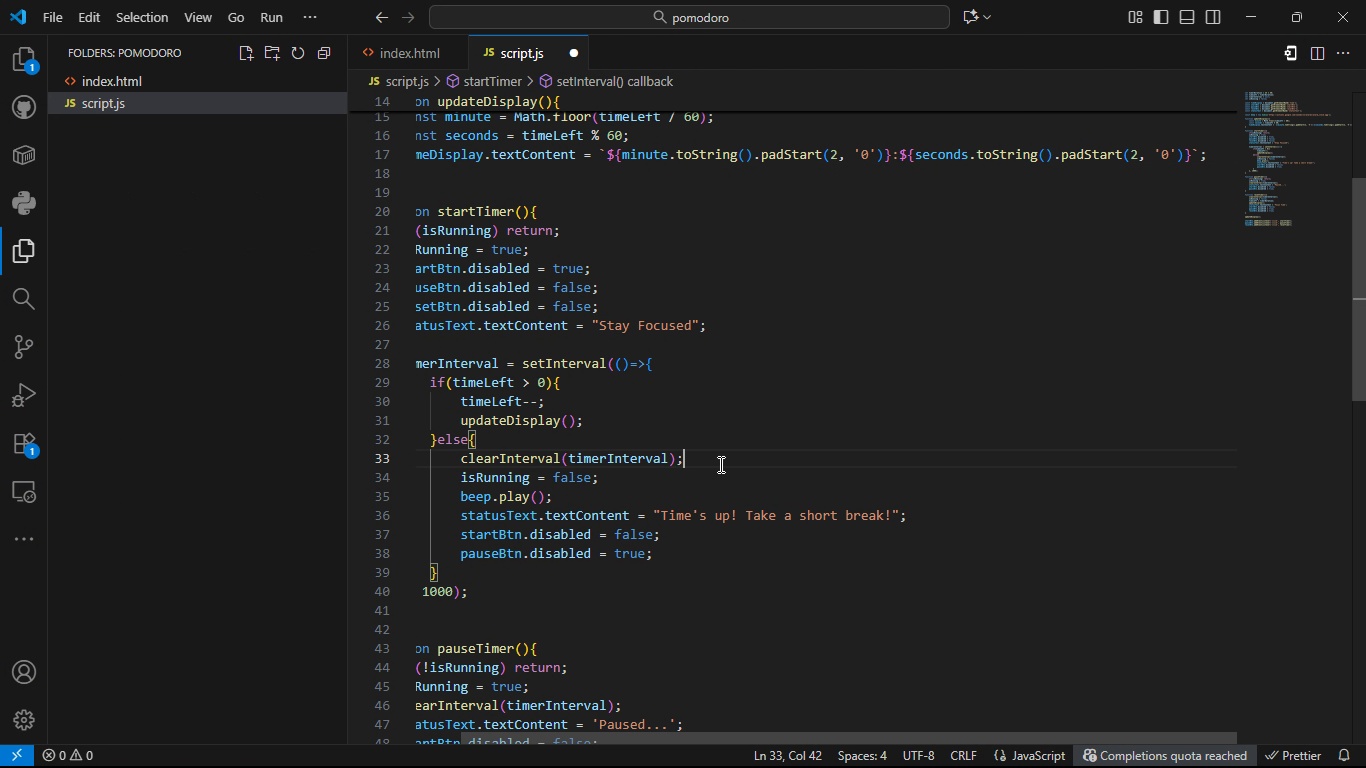 
key(Control+S)
 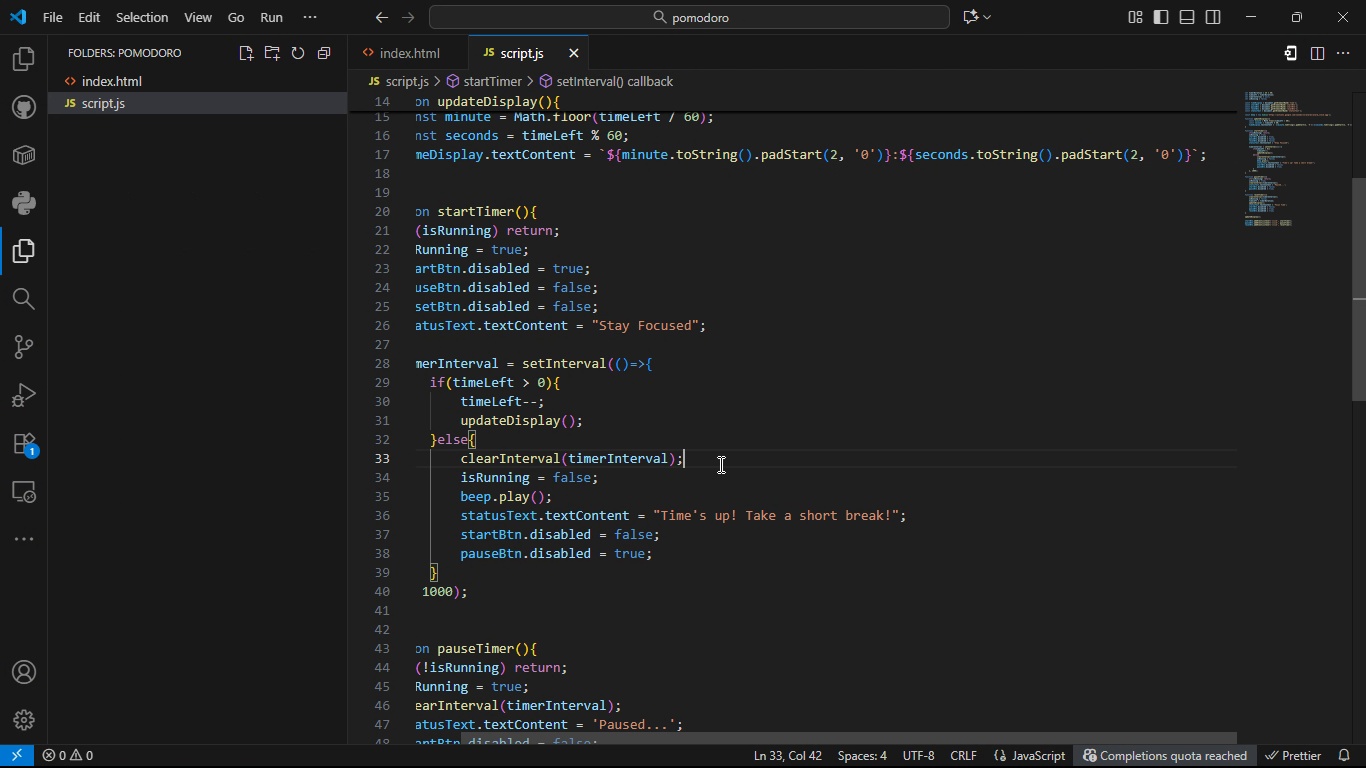 
key(Control+S)
 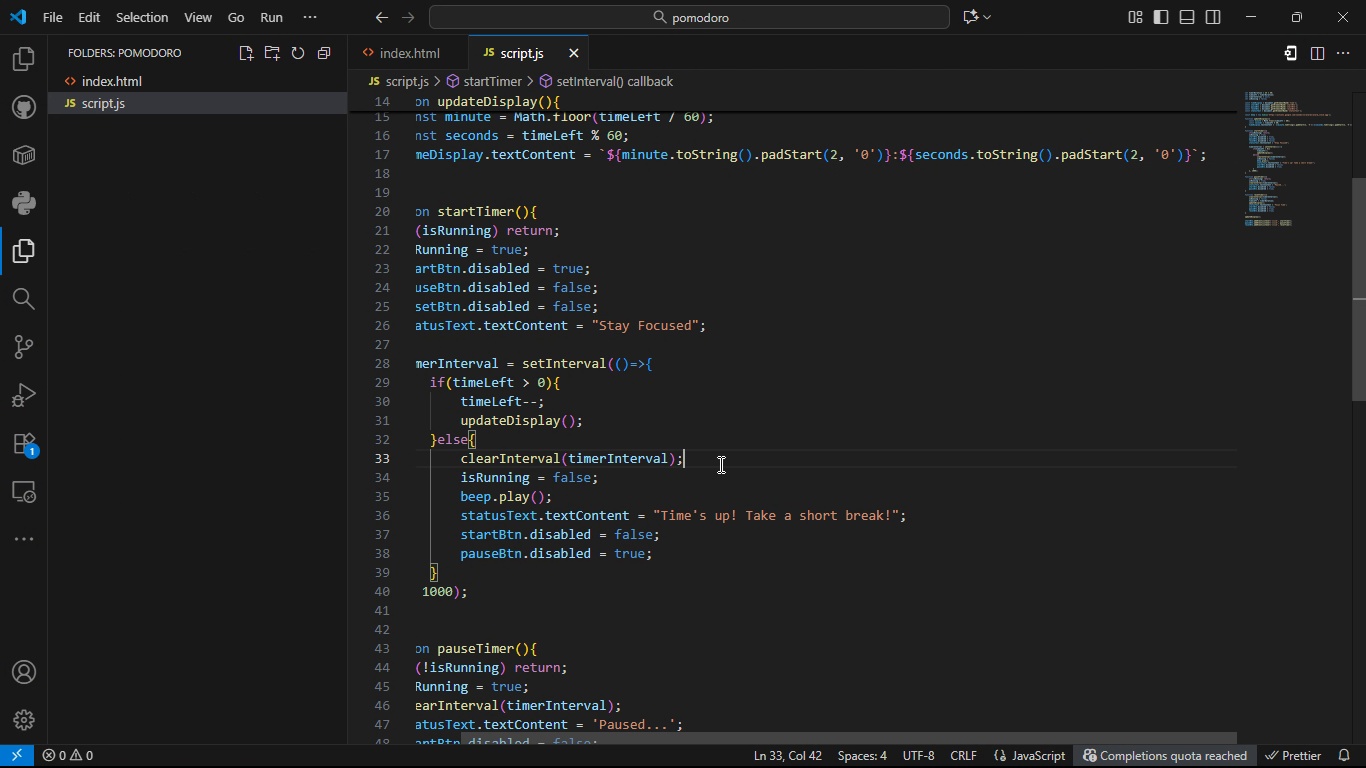 
key(Control+S)
 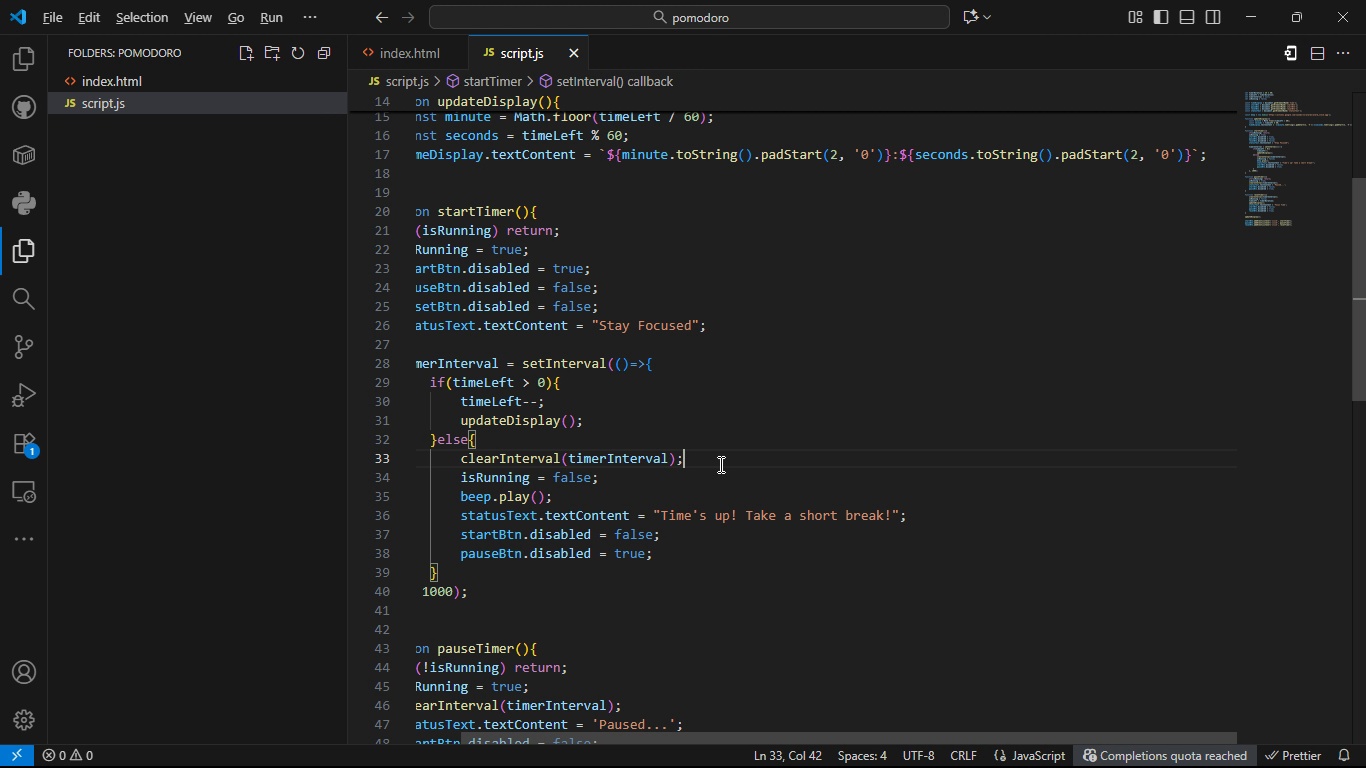 
key(Alt+Control+AltLeft)
 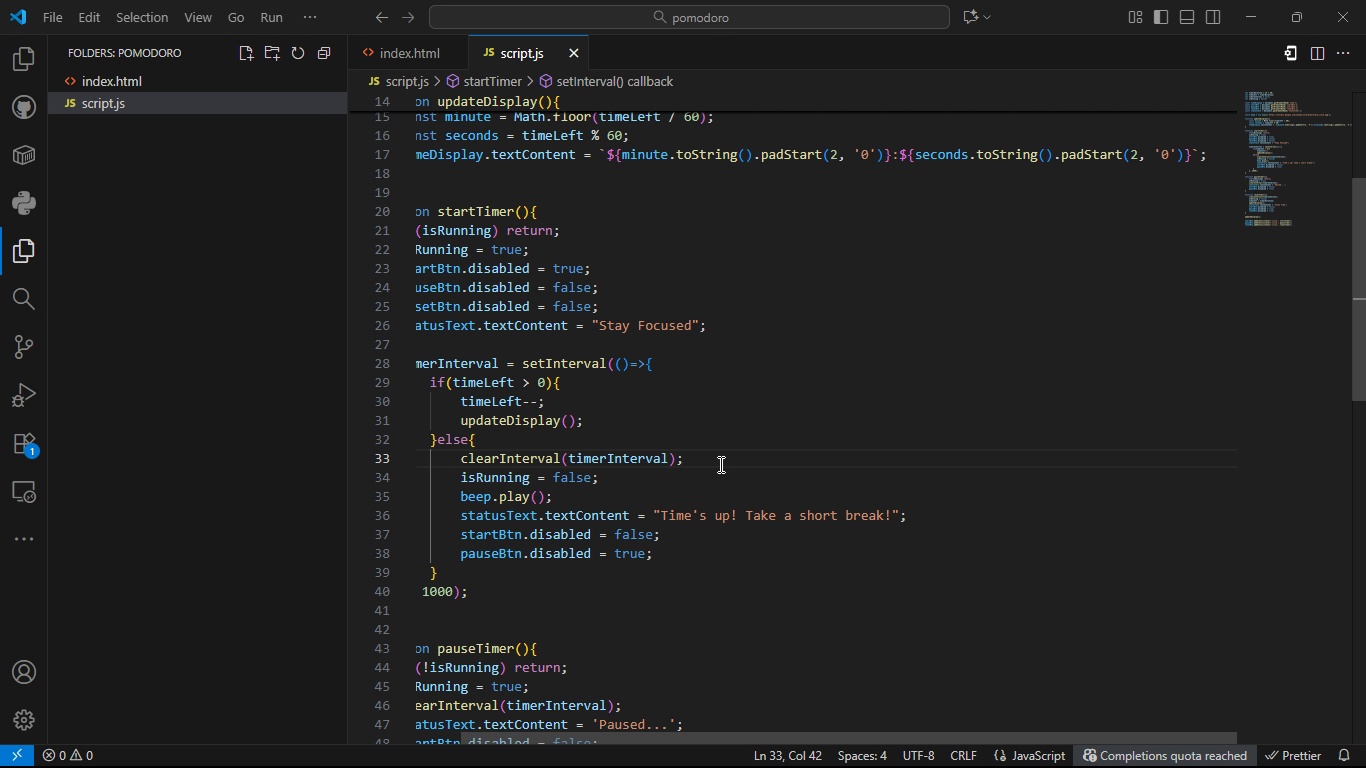 
key(Alt+Tab)
 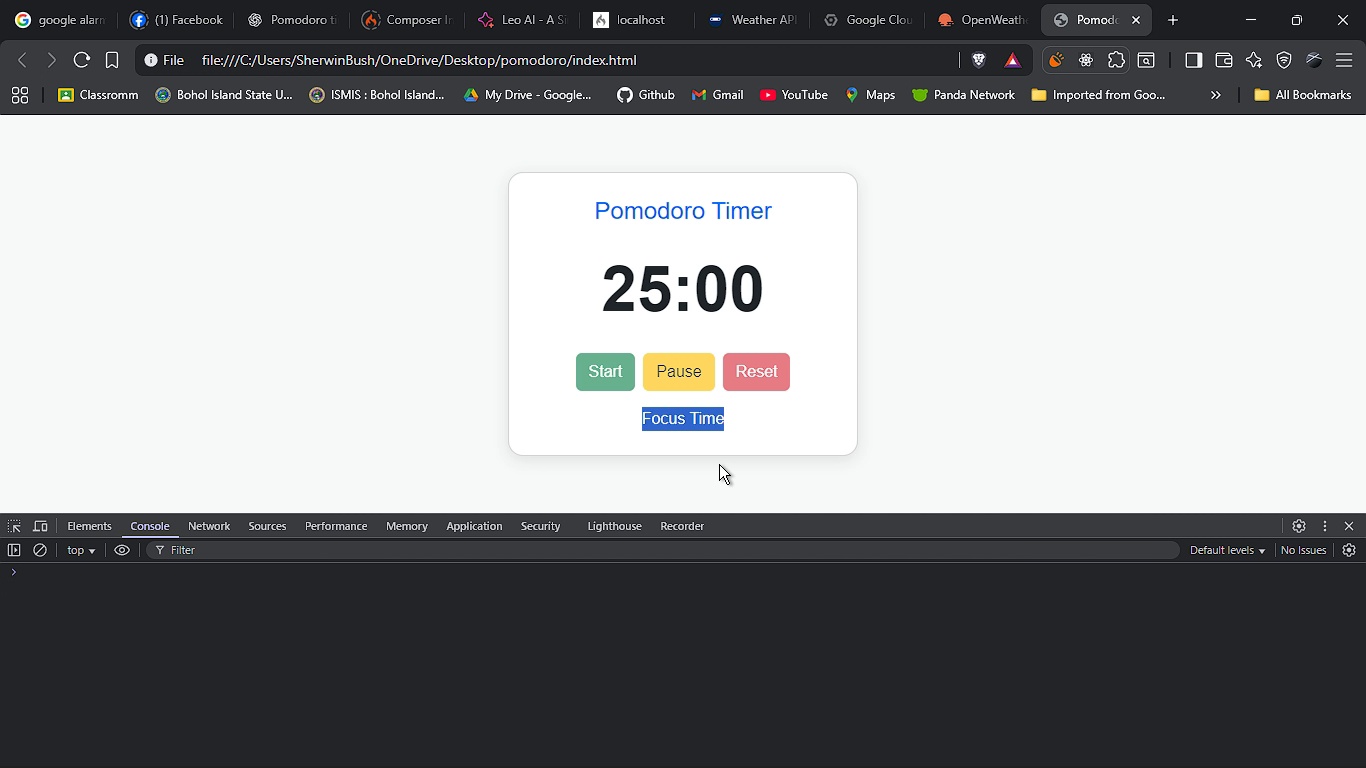 
key(F5)
 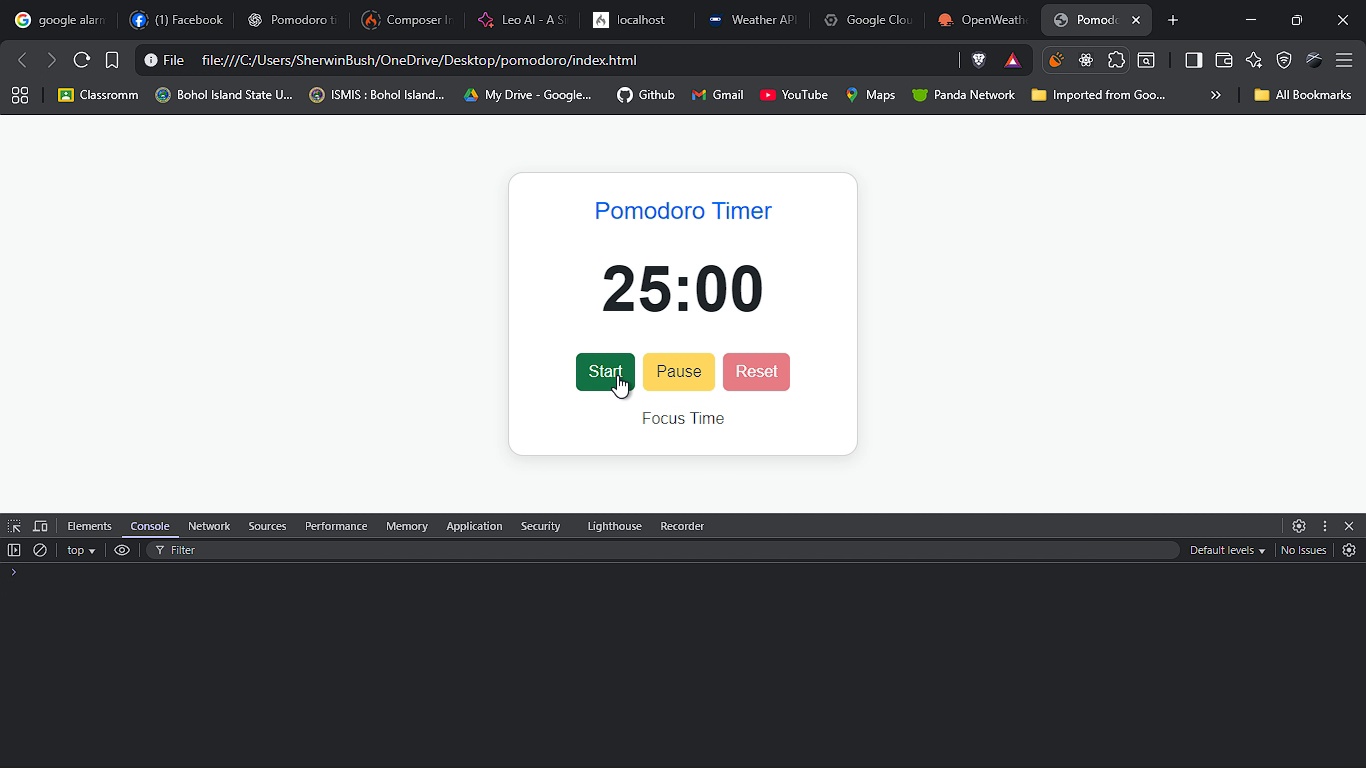 
left_click([617, 375])
 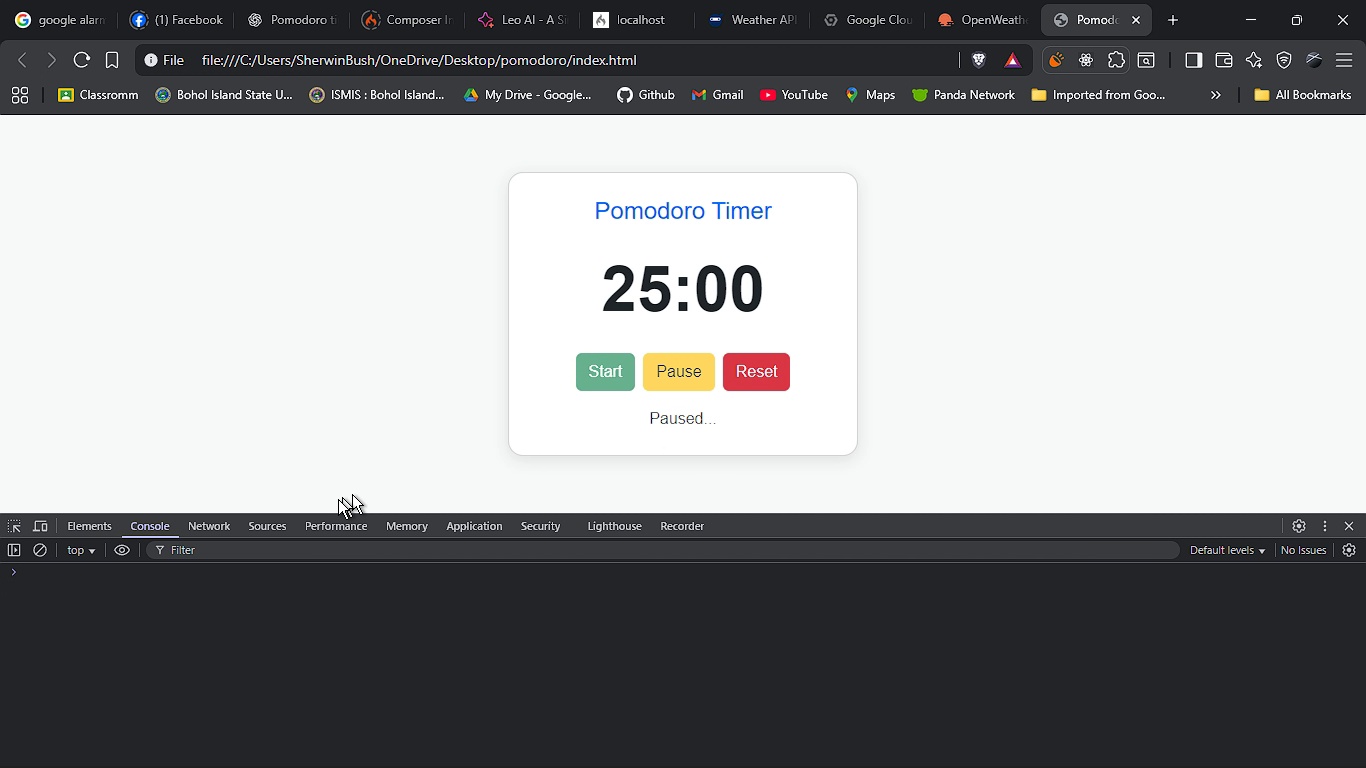 
wait(6.98)
 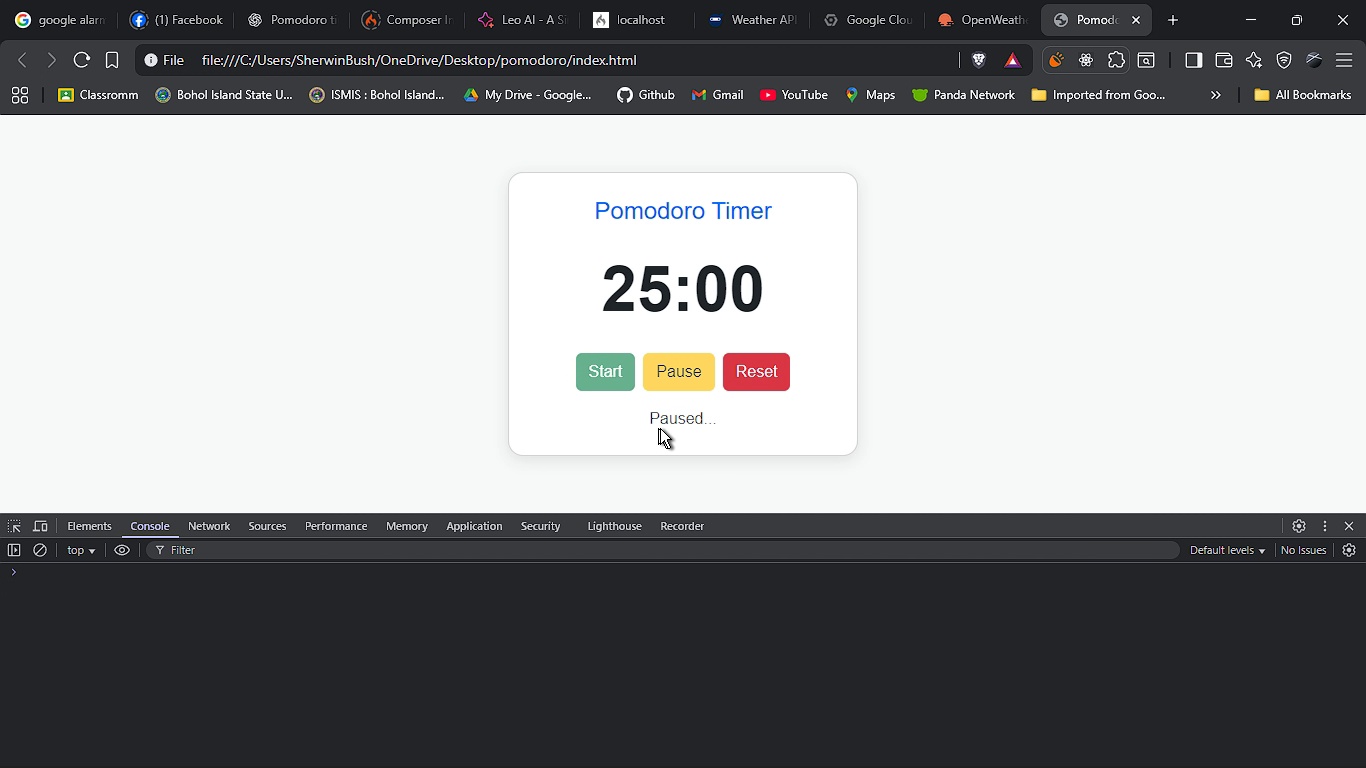 
left_click([267, 518])
 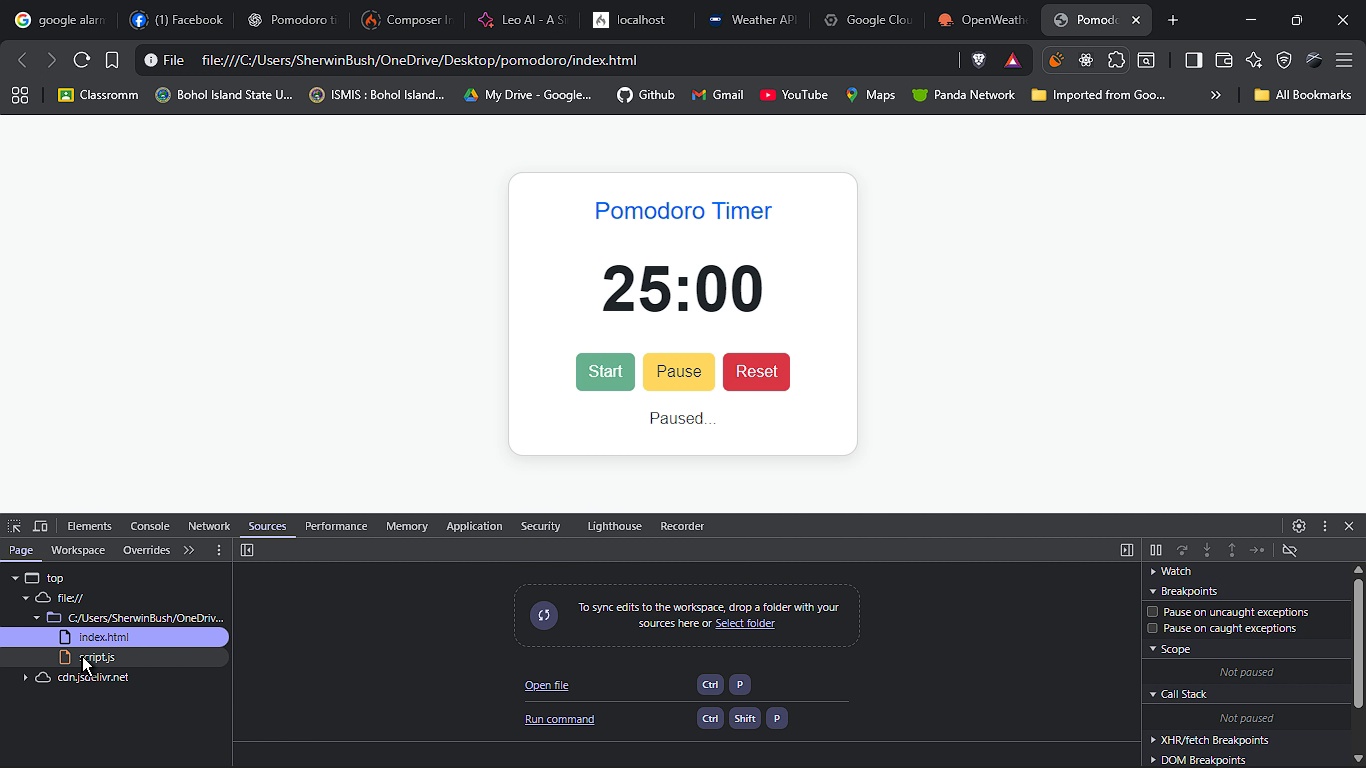 
left_click([82, 656])
 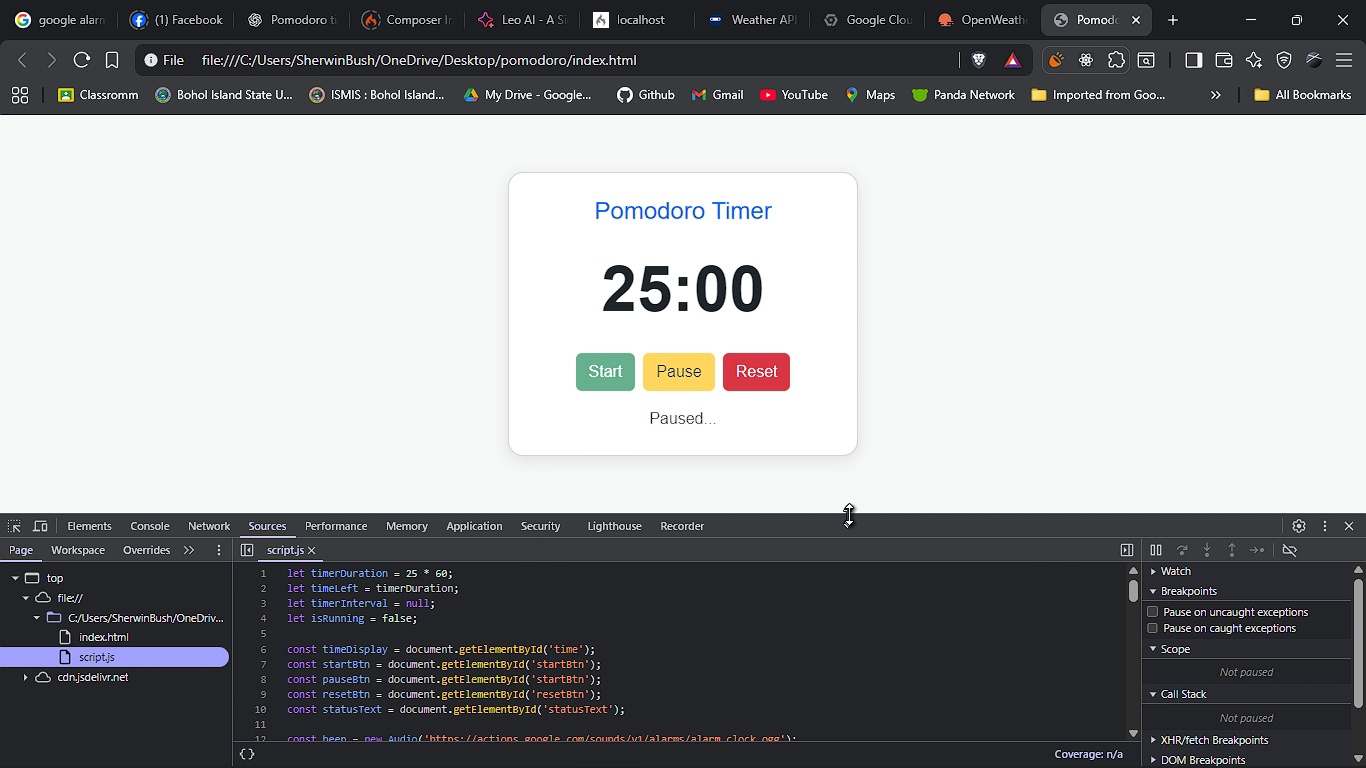 
left_click_drag(start_coordinate=[849, 514], to_coordinate=[832, 321])
 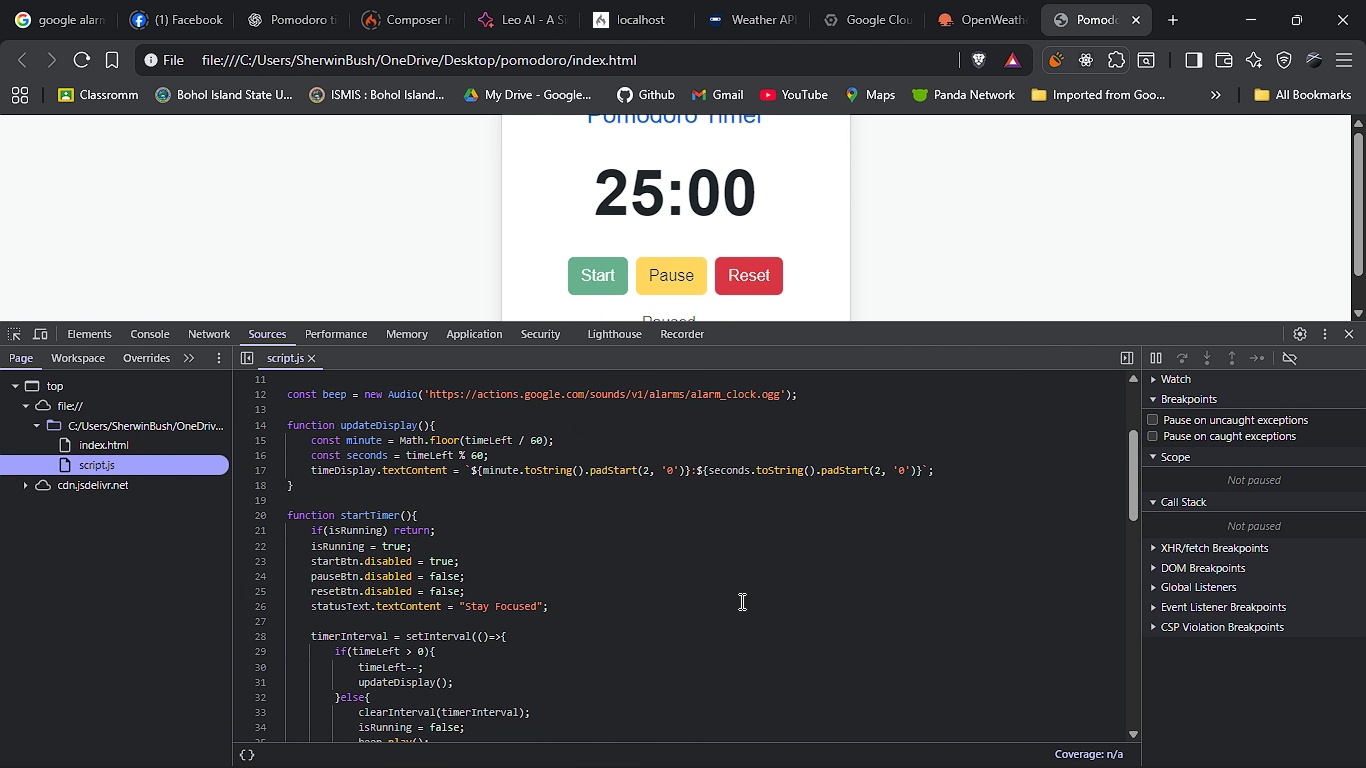 
key(Alt+AltLeft)
 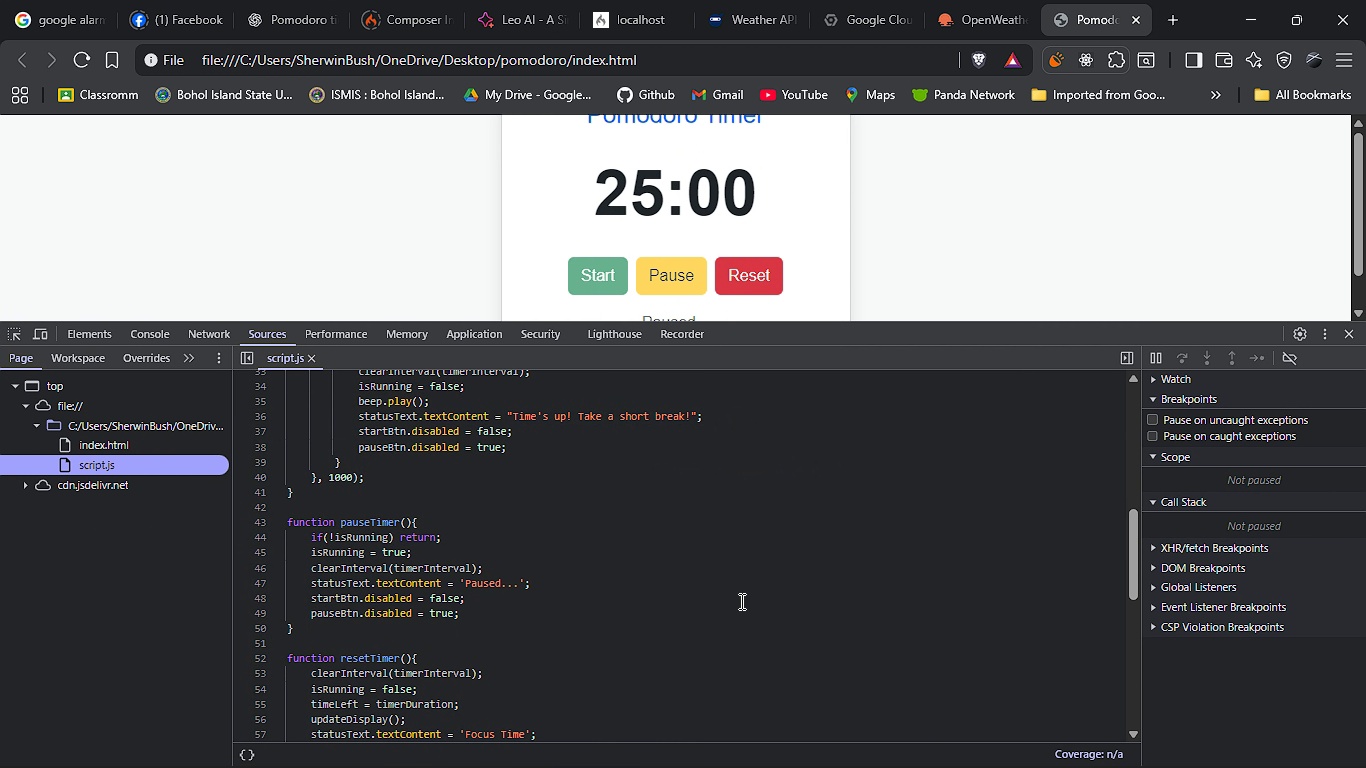 
key(Alt+Tab)
 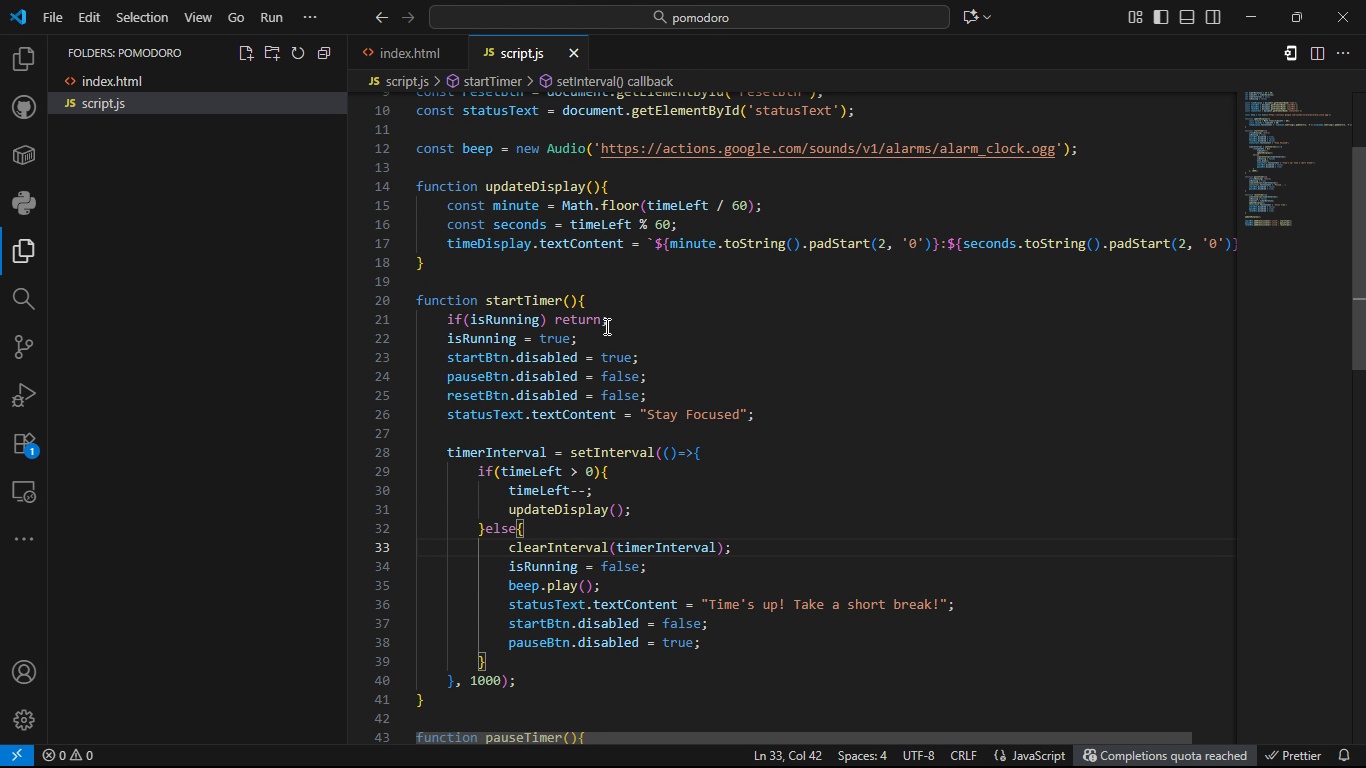 
wait(9.91)
 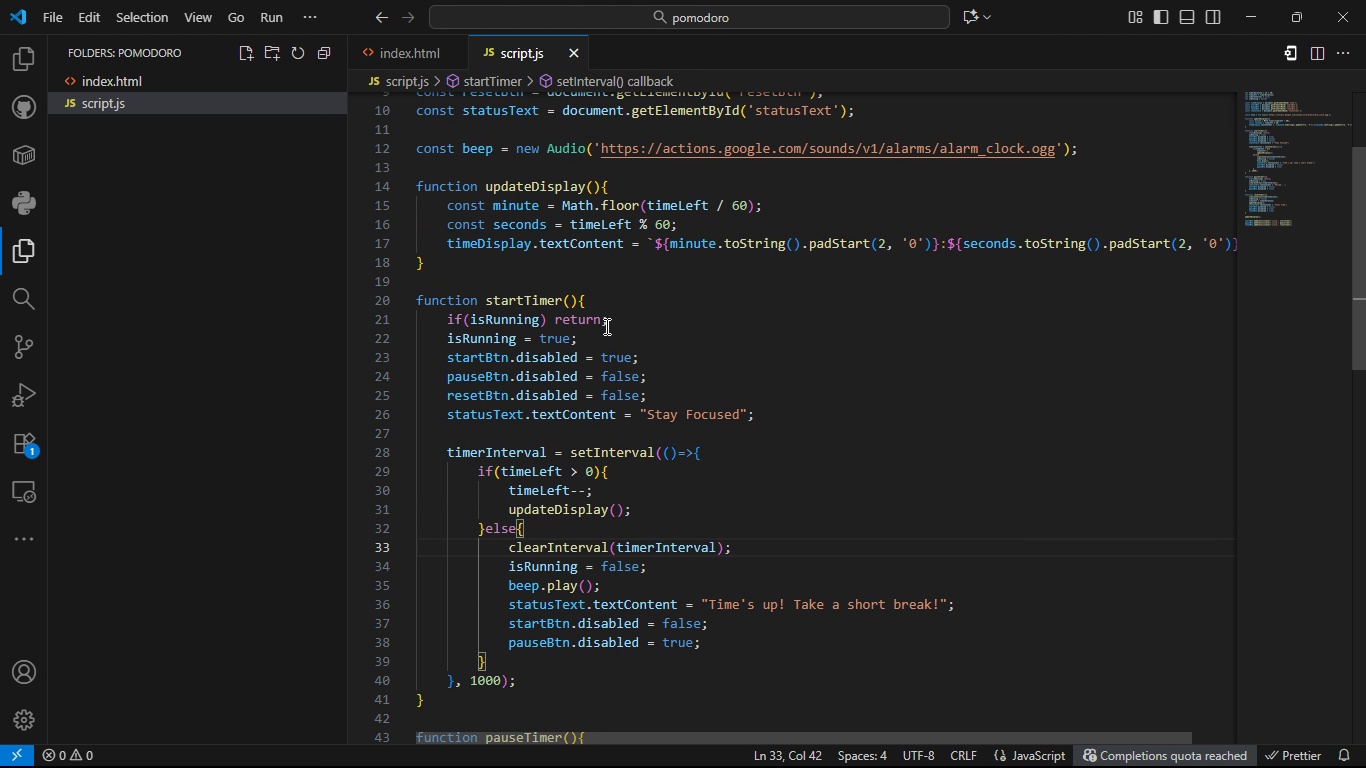 
left_click([629, 434])
 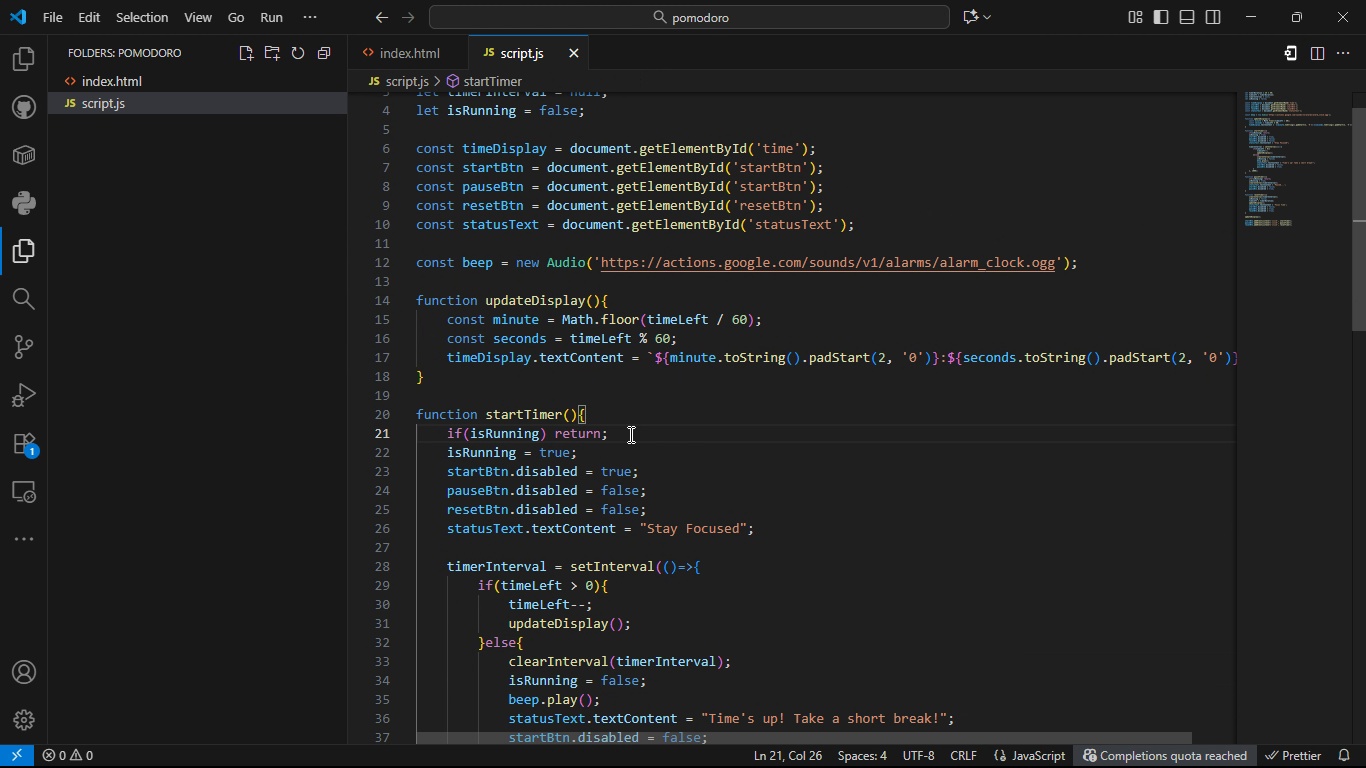 
key(Control+Slash)
 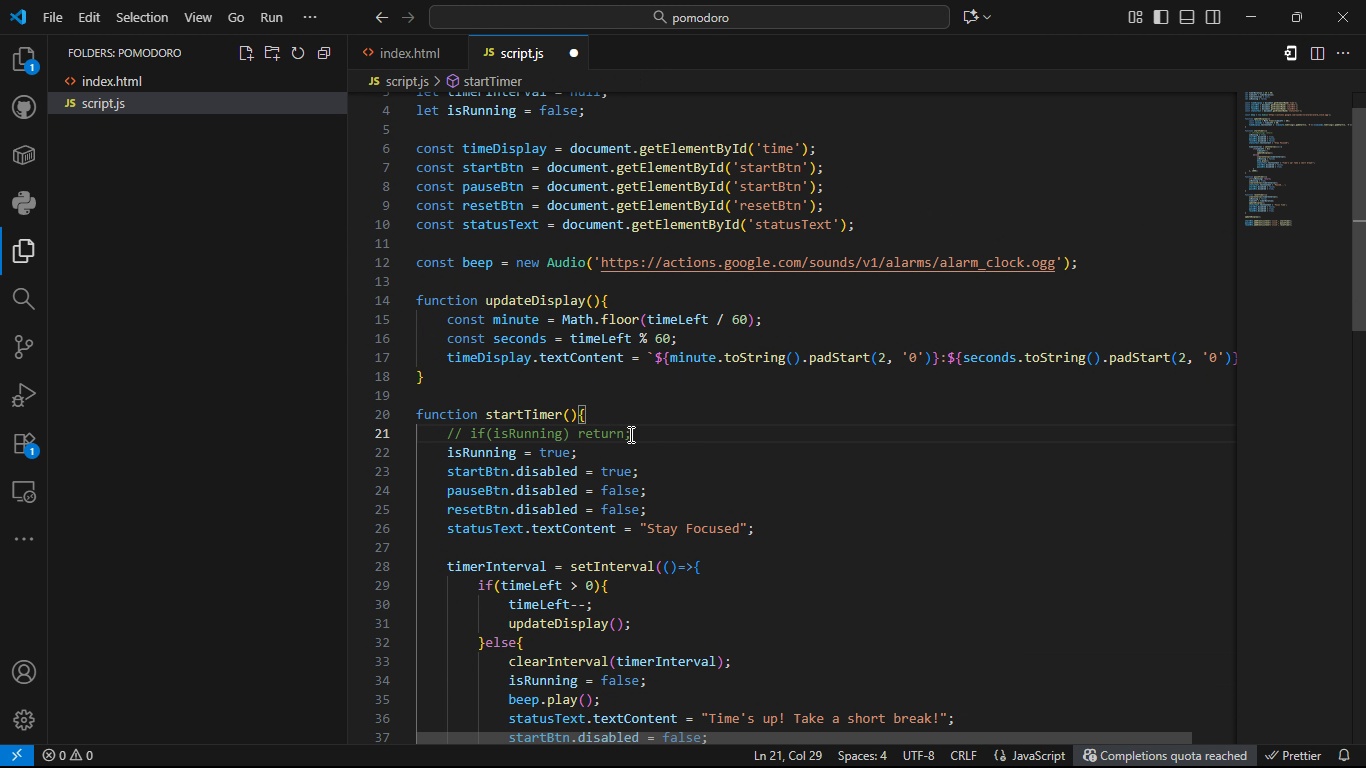 
key(Control+S)
 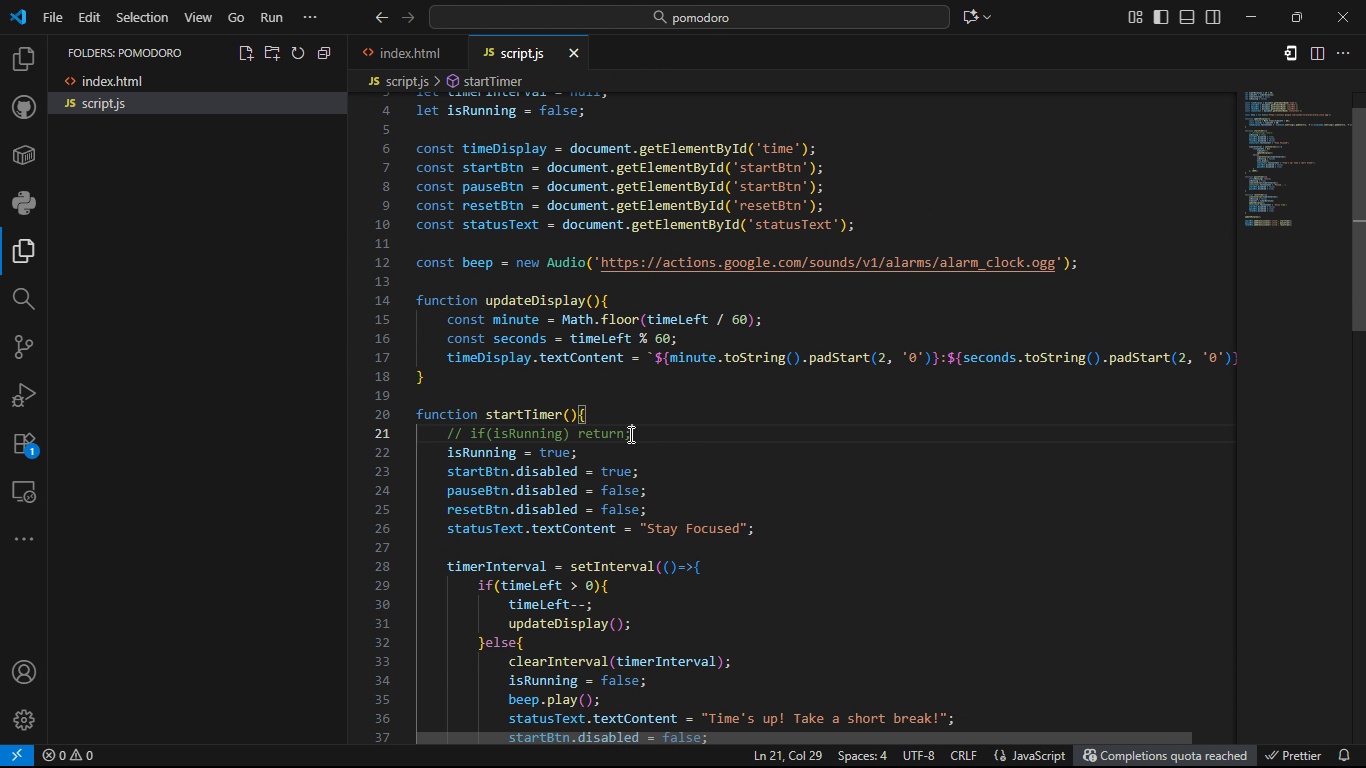 
key(Control+S)
 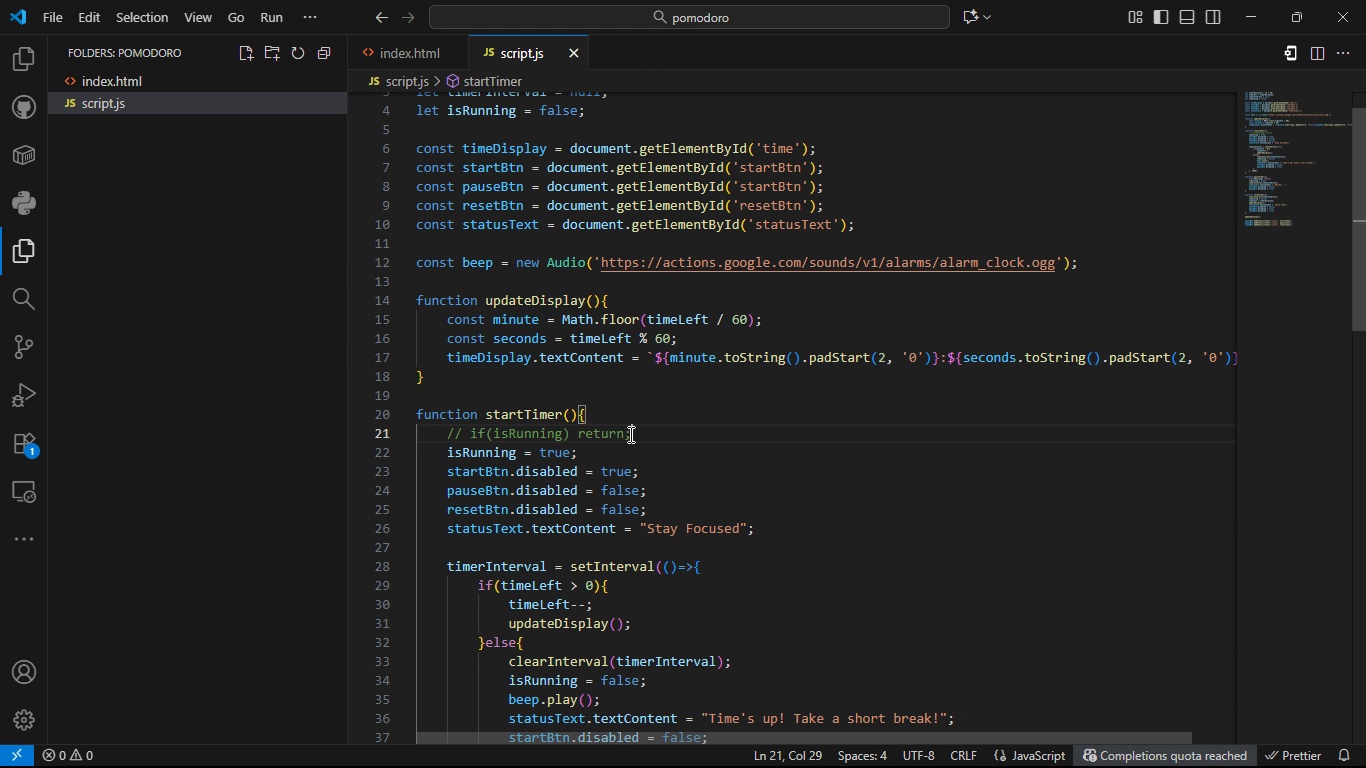 
key(Control+S)
 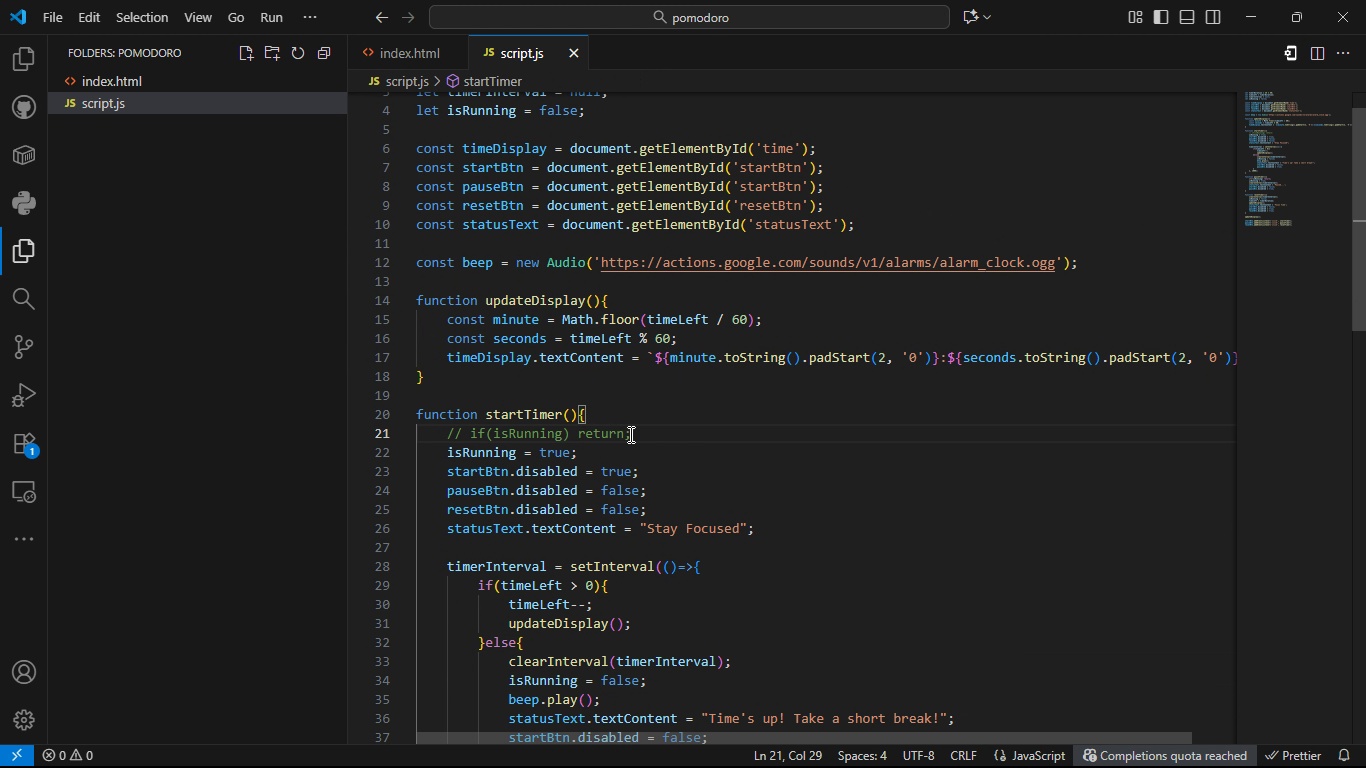 
hold_key(key=S, duration=0.32)
 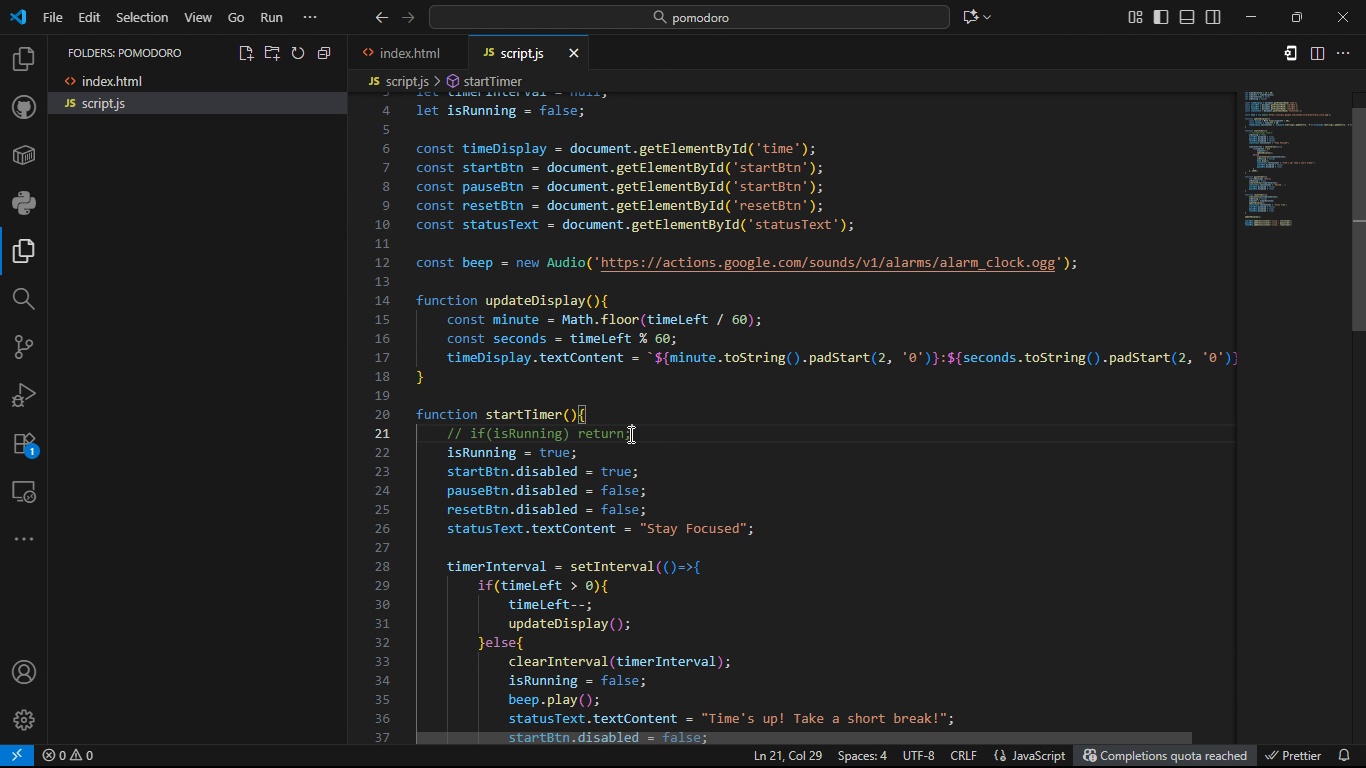 
key(Control+S)
 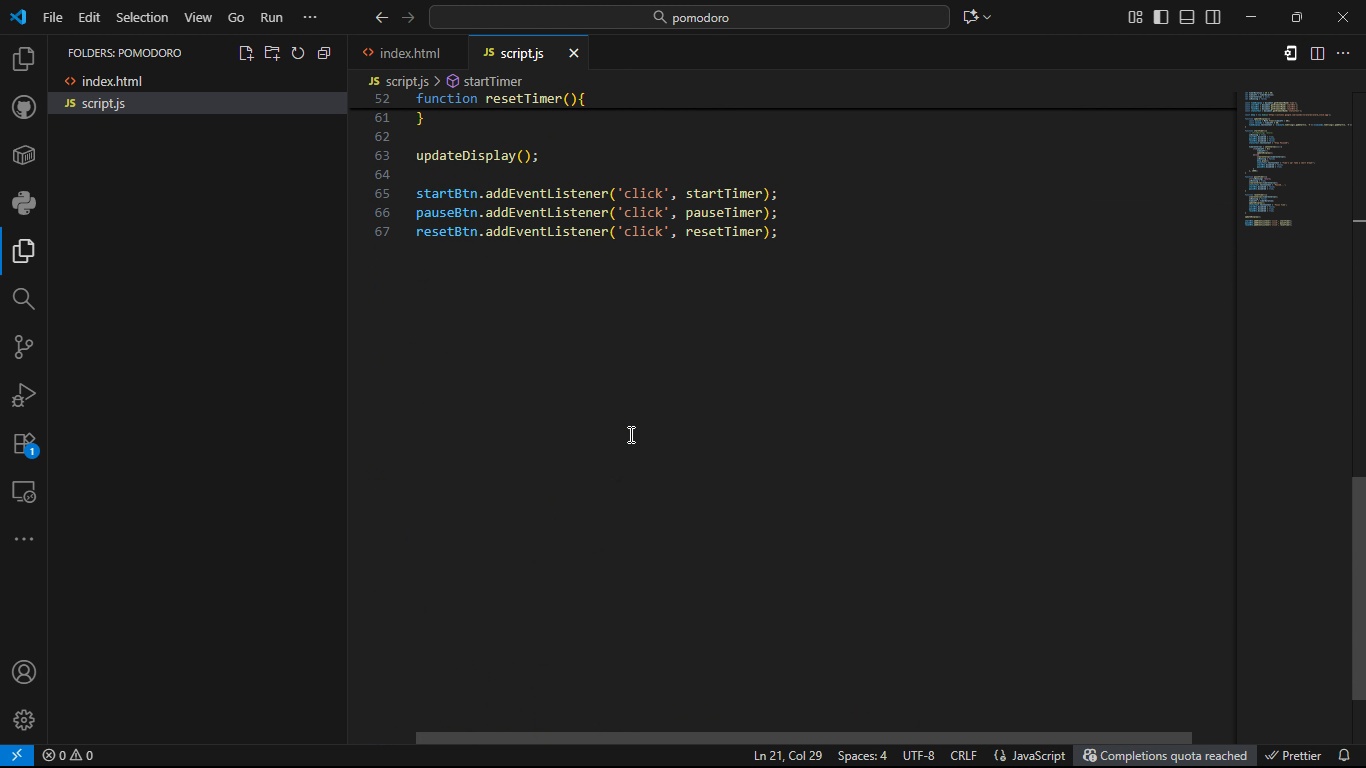 
wait(11.19)
 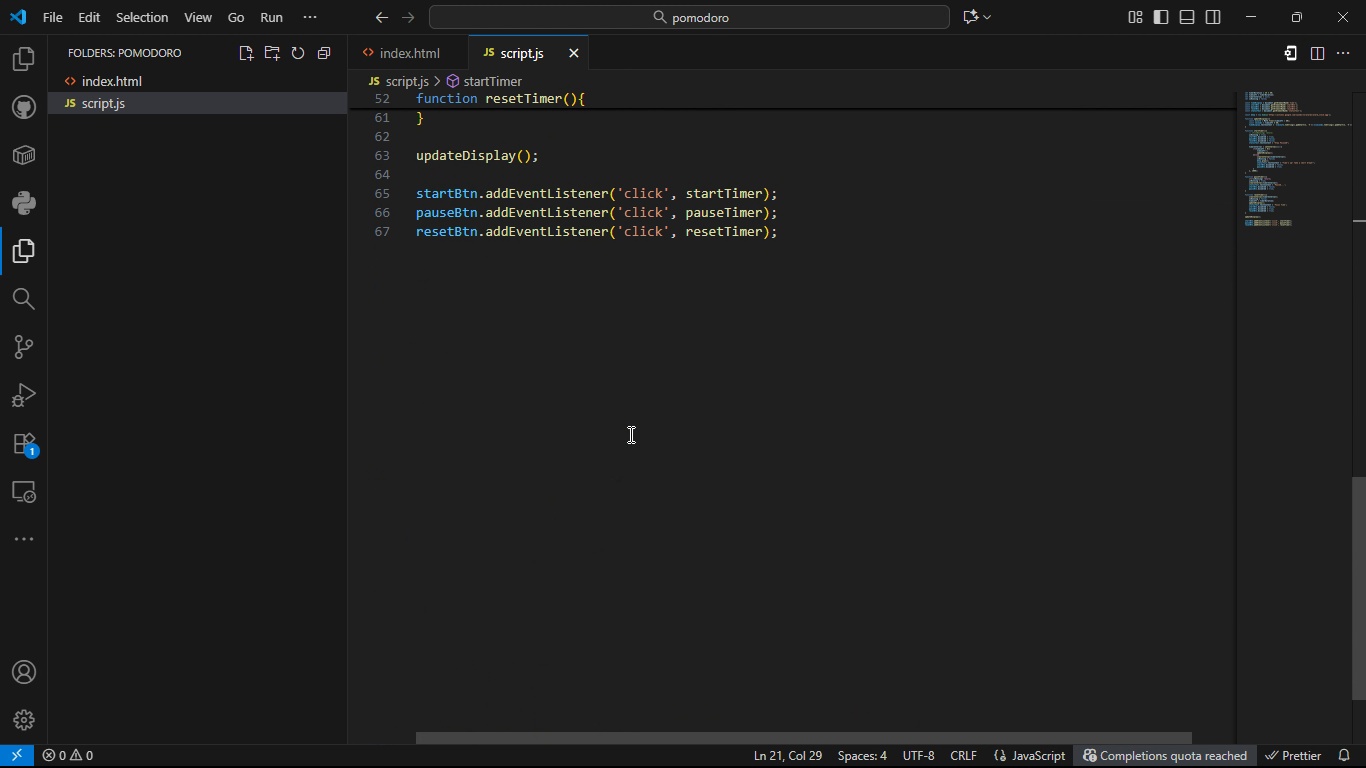 
key(Control+S)
 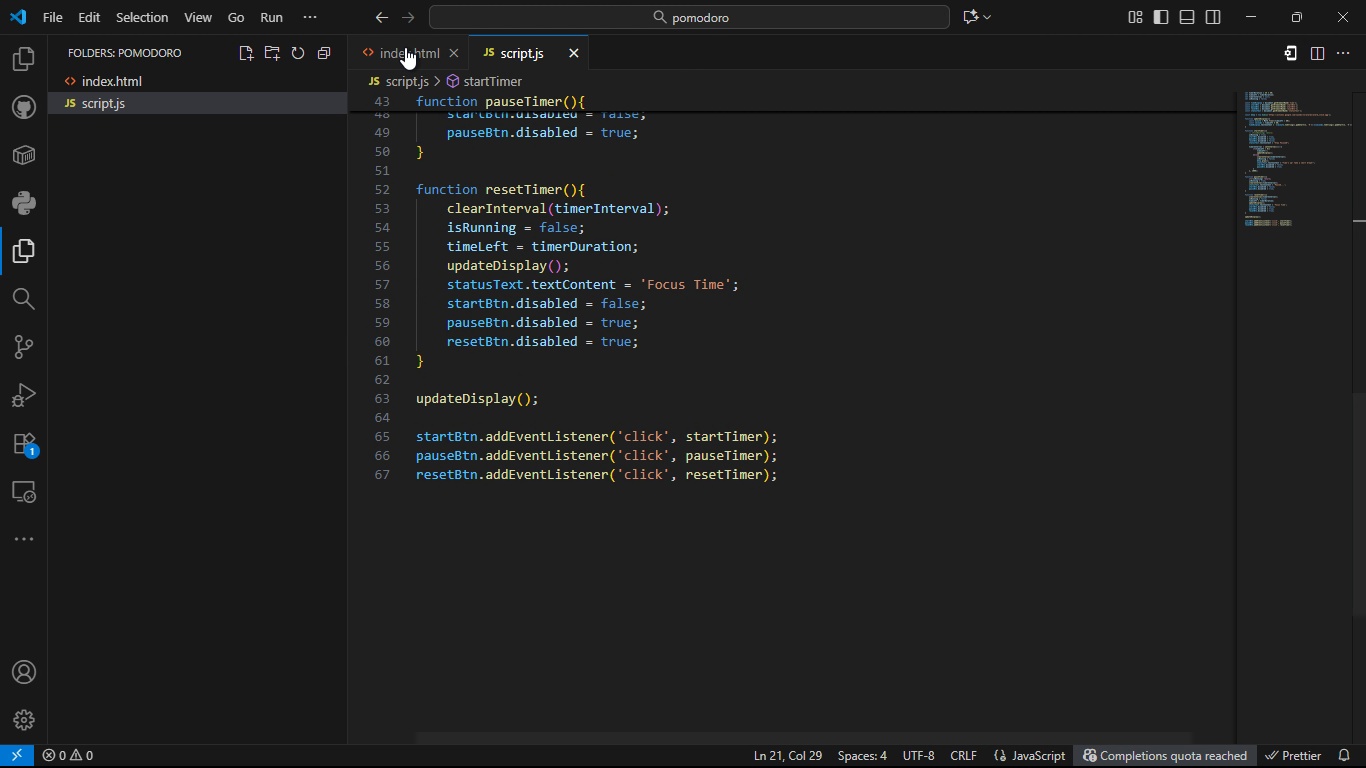 
left_click([405, 47])
 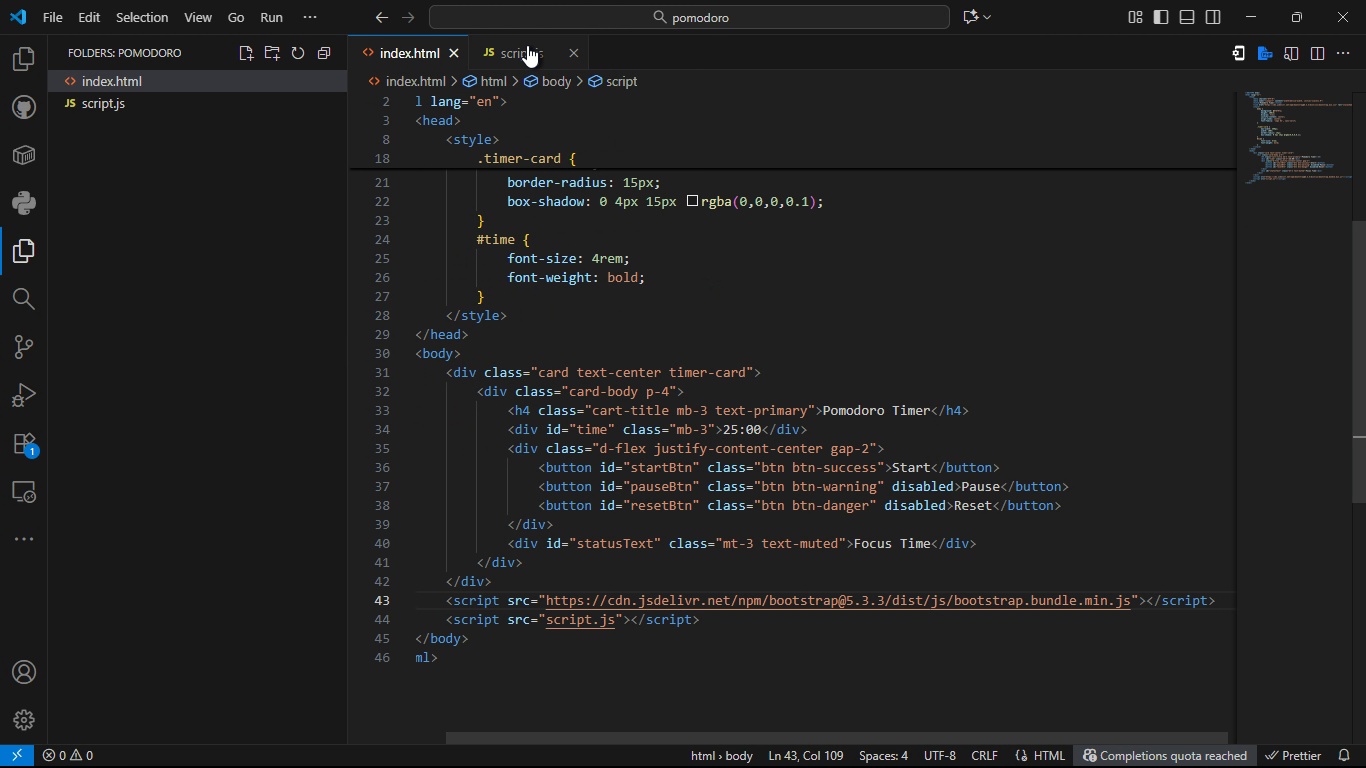 
left_click([527, 45])
 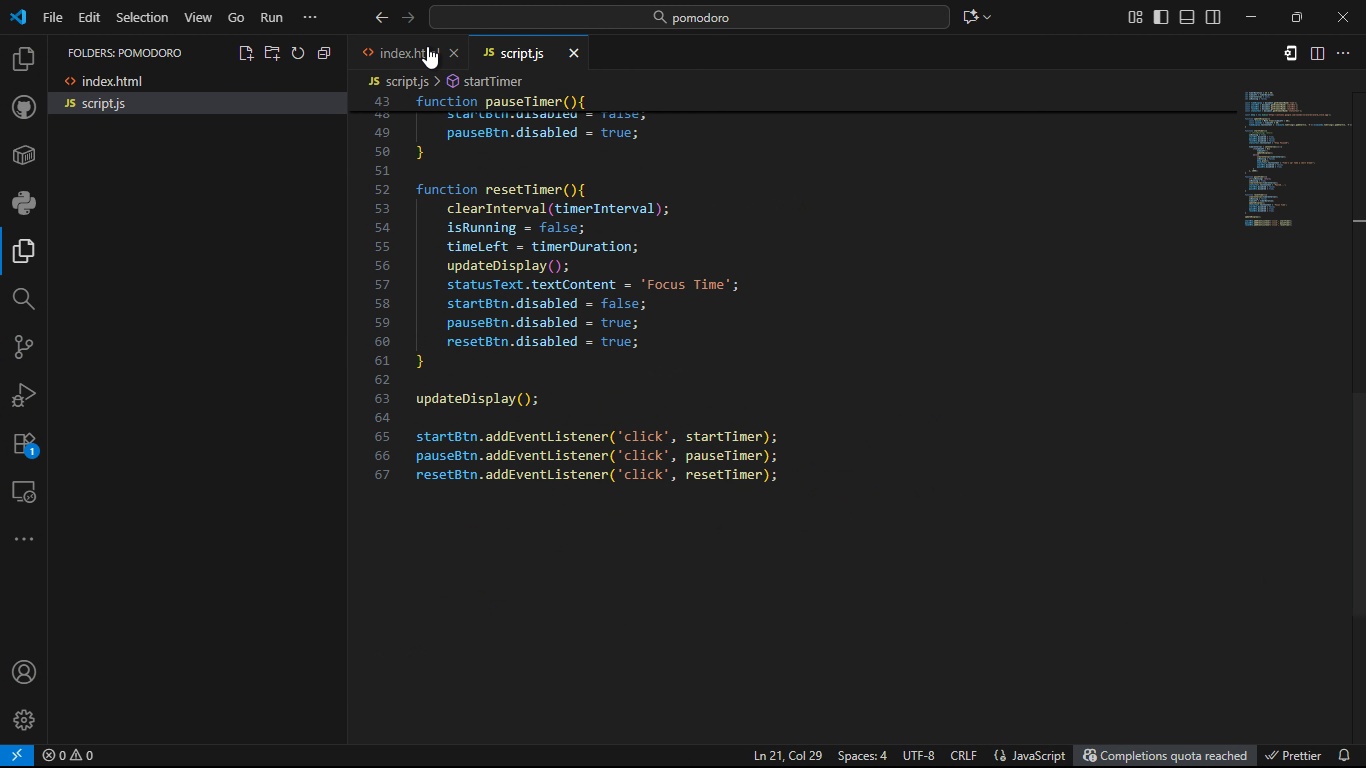 
left_click([427, 46])
 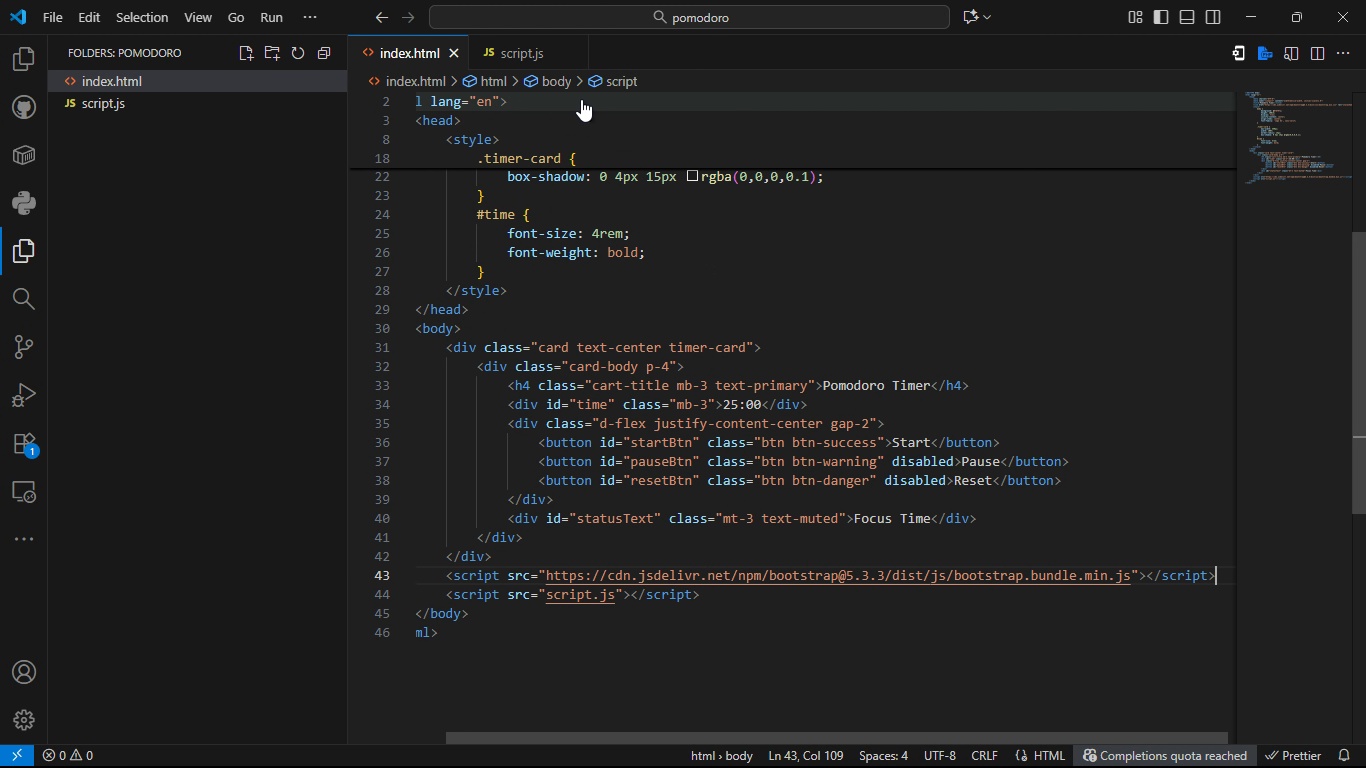 
left_click([526, 51])
 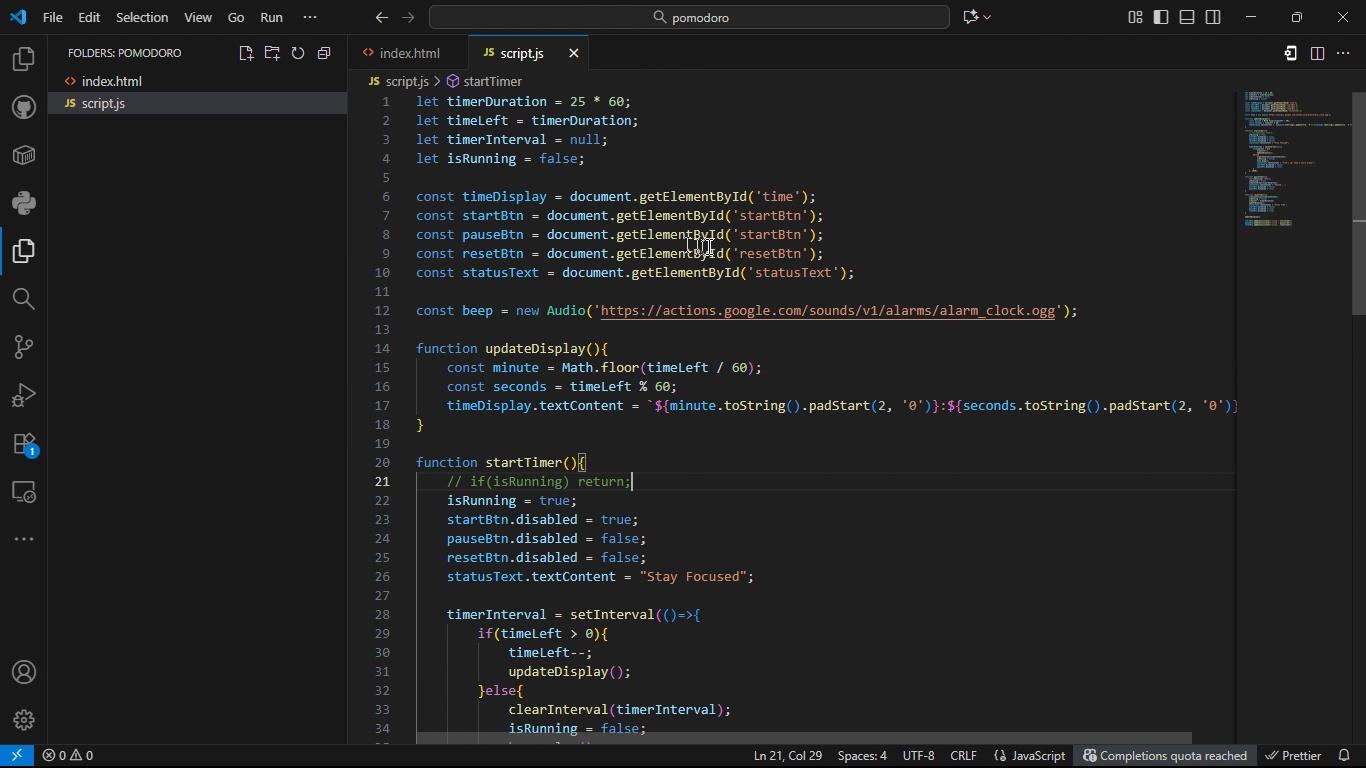 
left_click([752, 235])
 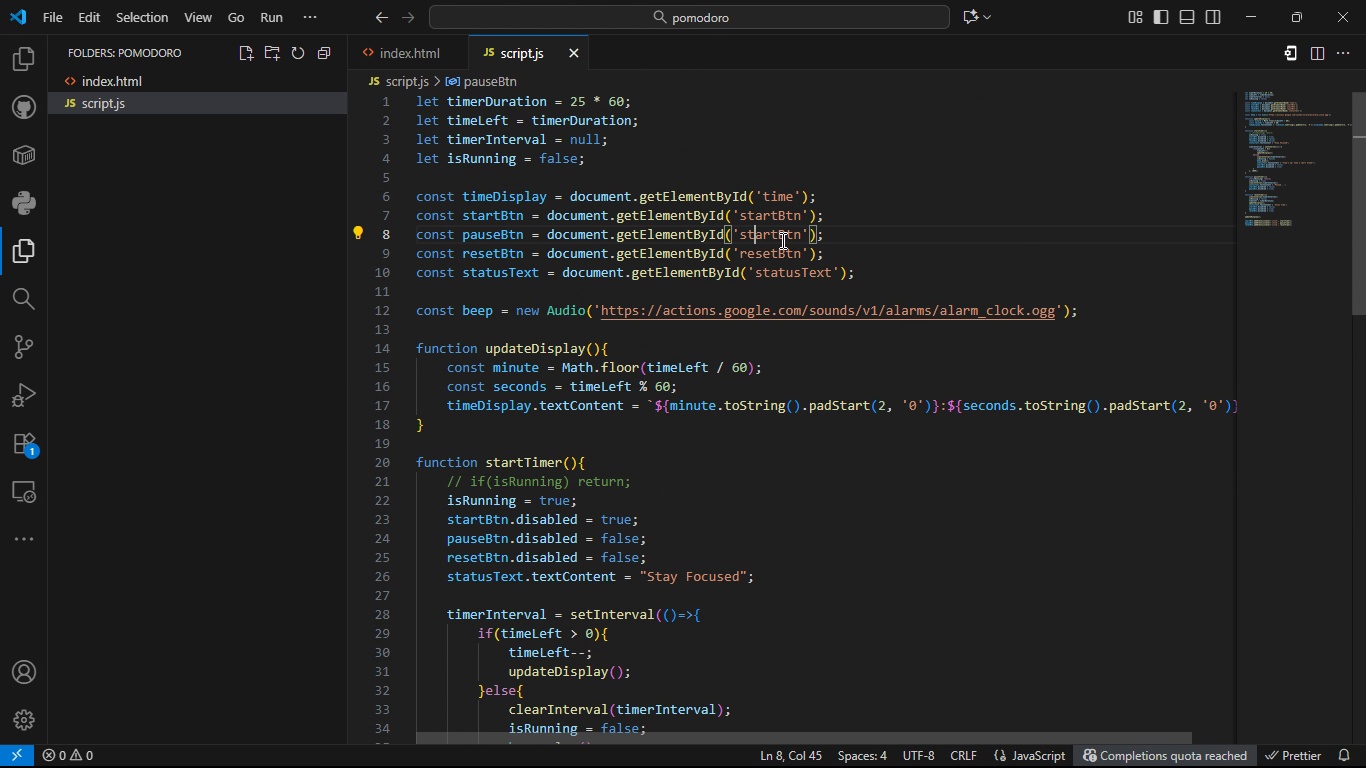 
left_click([781, 240])
 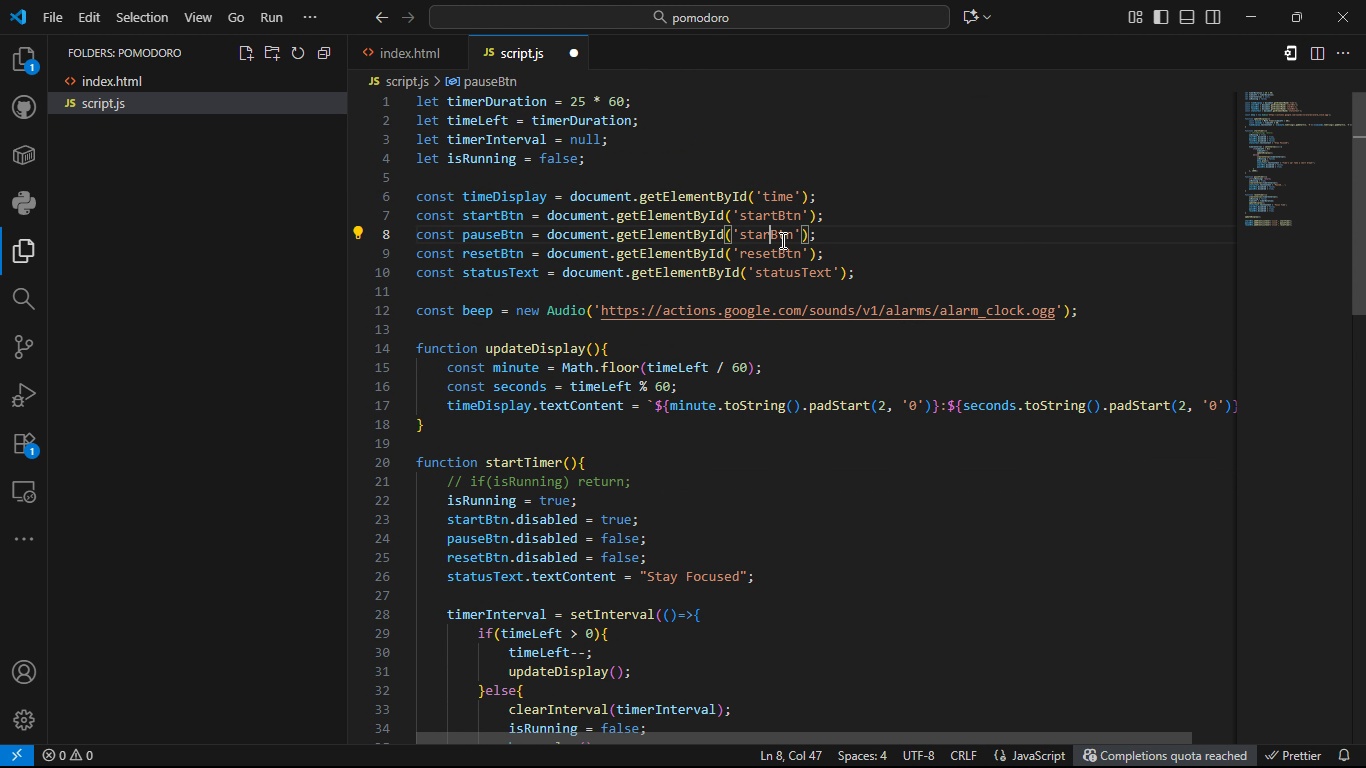 
key(Backspace)
key(Backspace)
key(Backspace)
key(Backspace)
key(Backspace)
type(pause)
 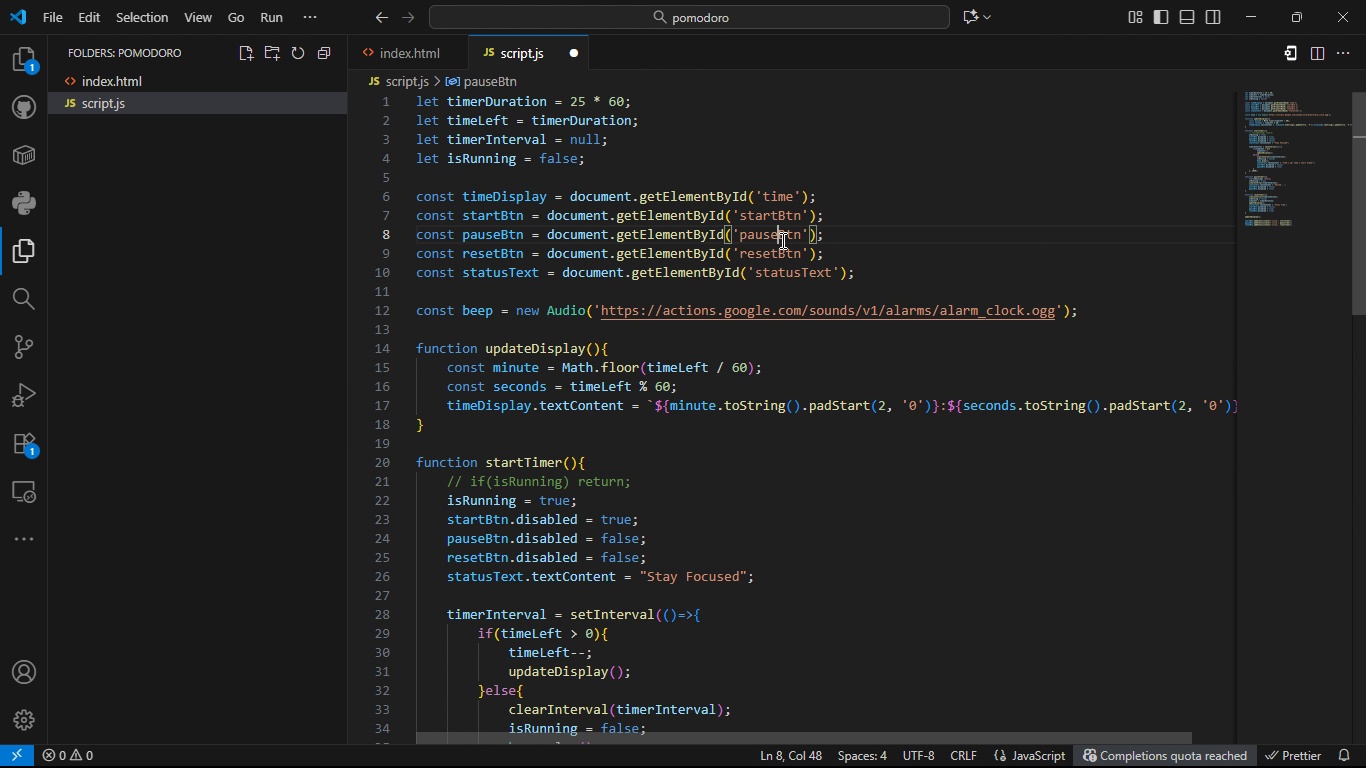 
key(Control+S)
 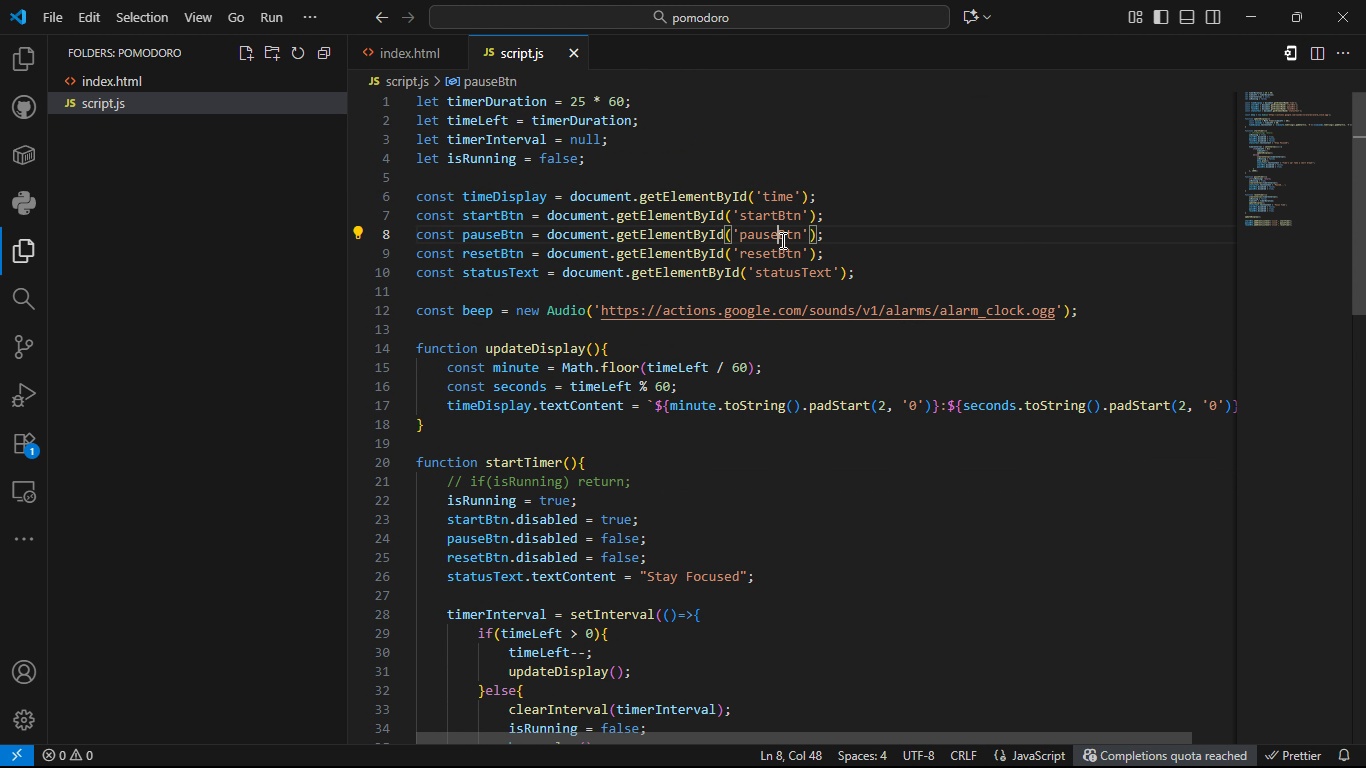 
key(Control+S)
 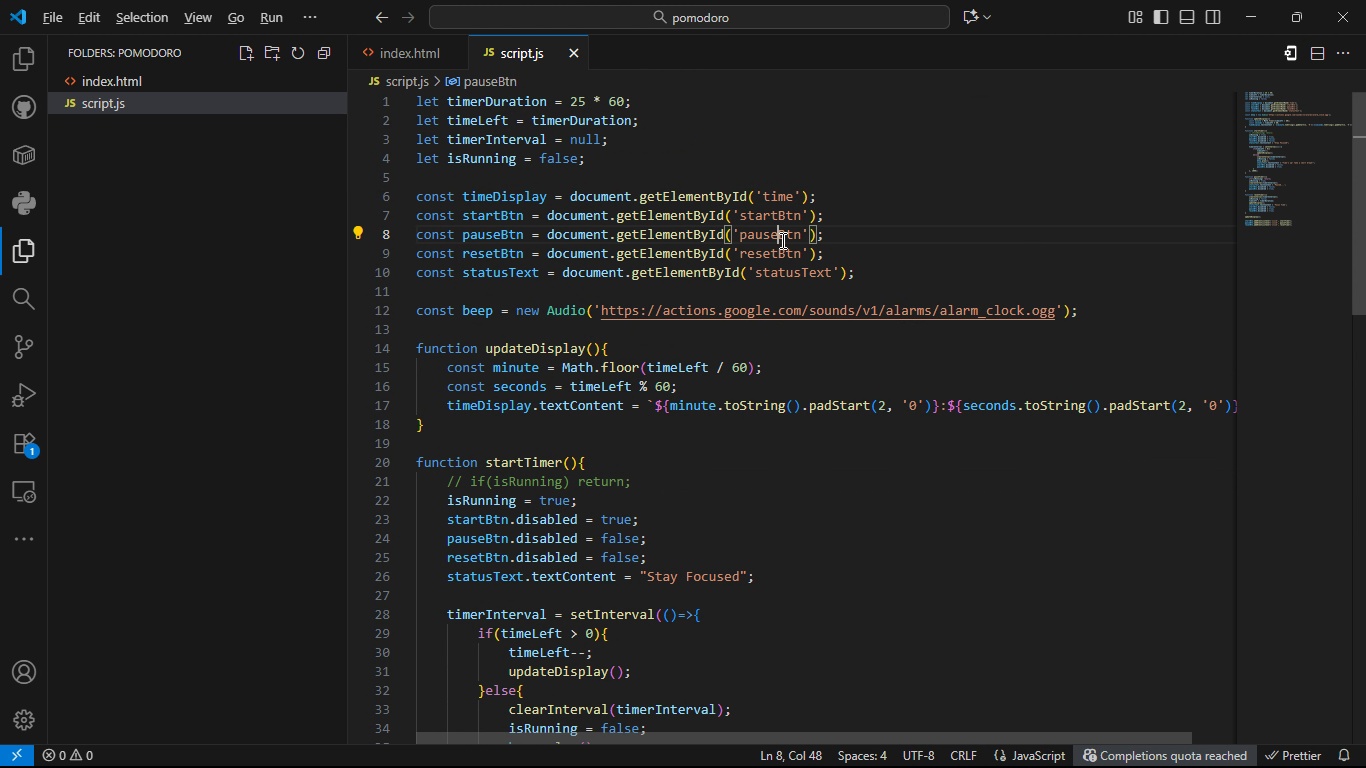 
key(Alt+Tab)
 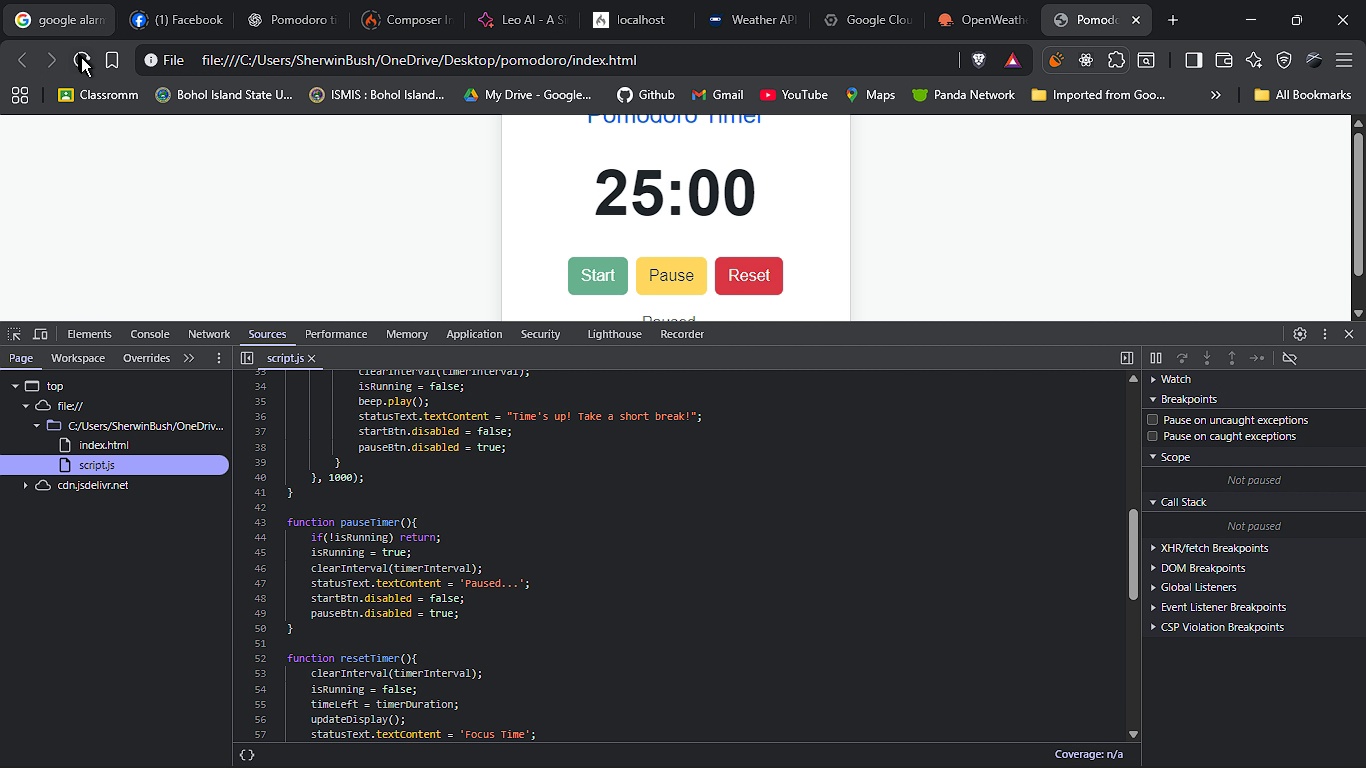 
left_click([82, 58])
 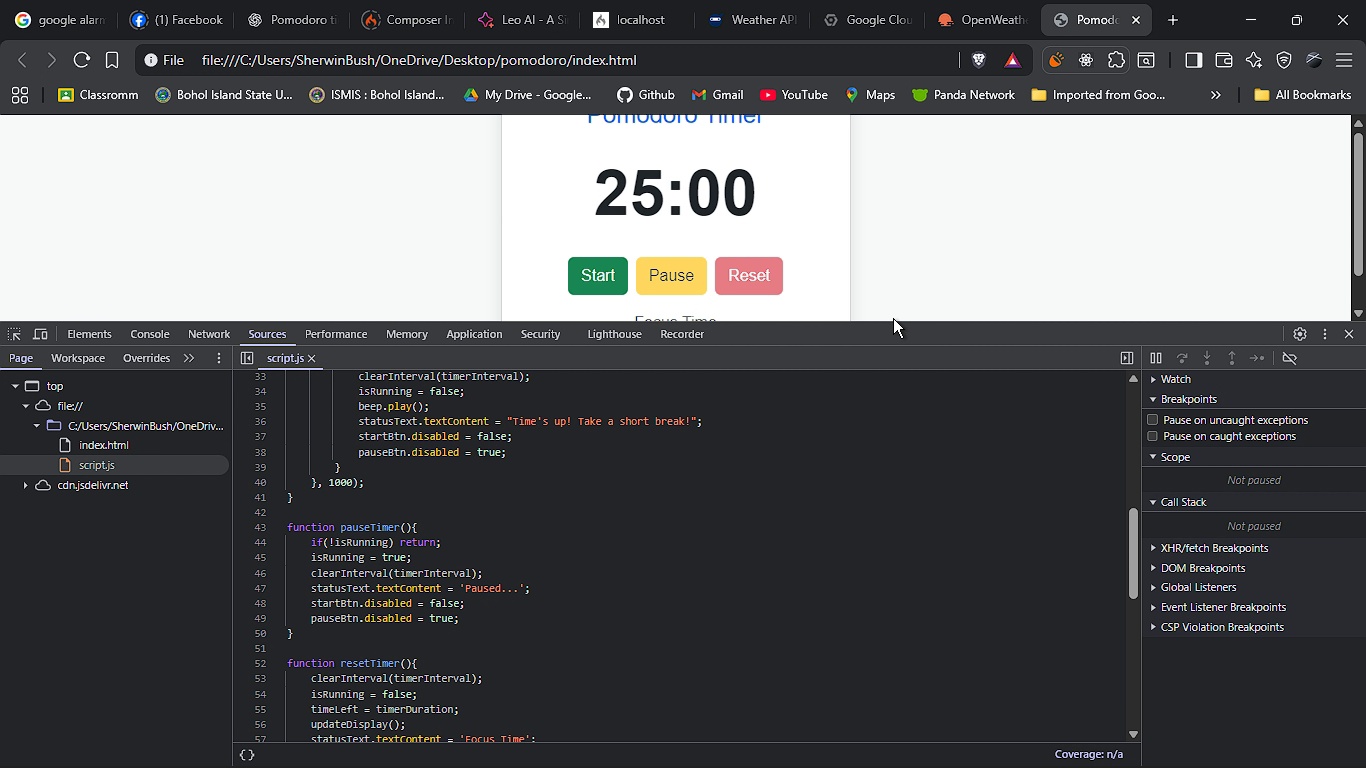 
left_click_drag(start_coordinate=[896, 327], to_coordinate=[903, 518])
 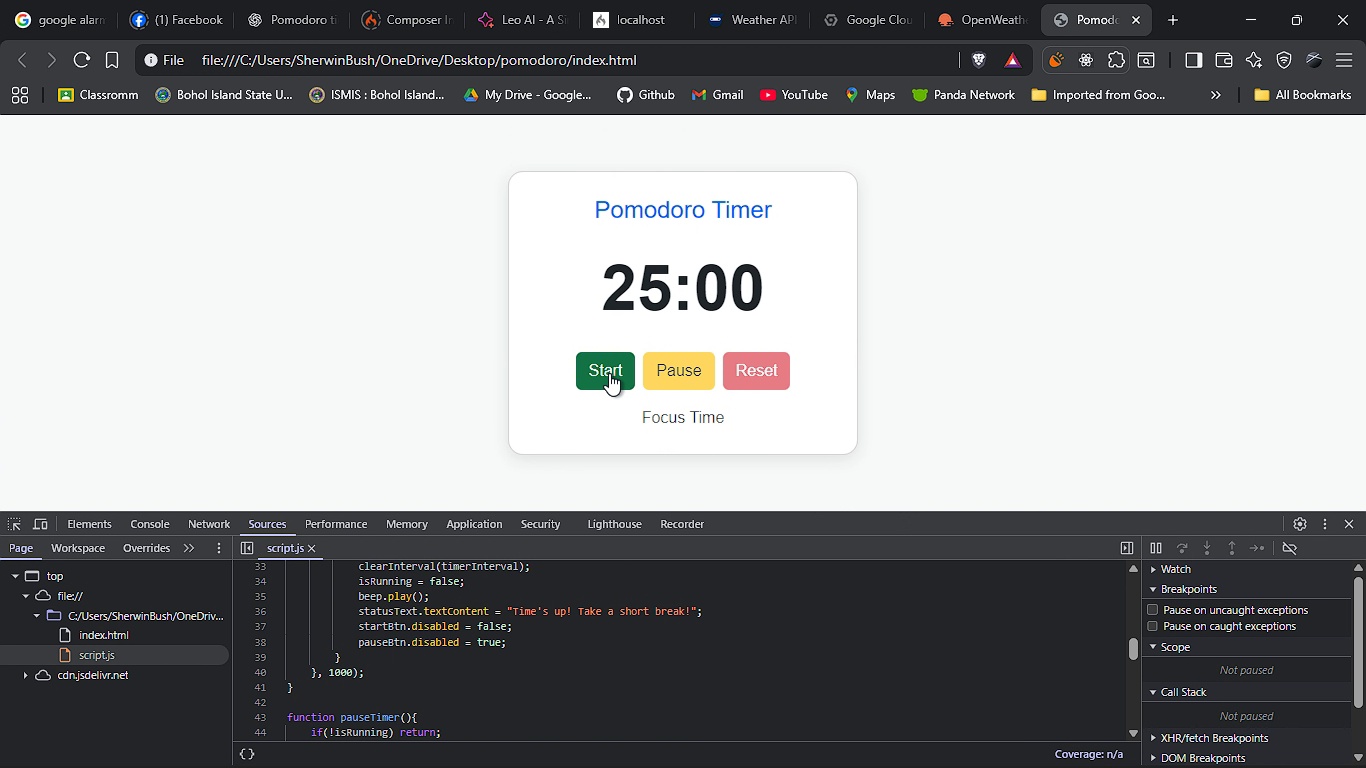 
left_click([609, 373])
 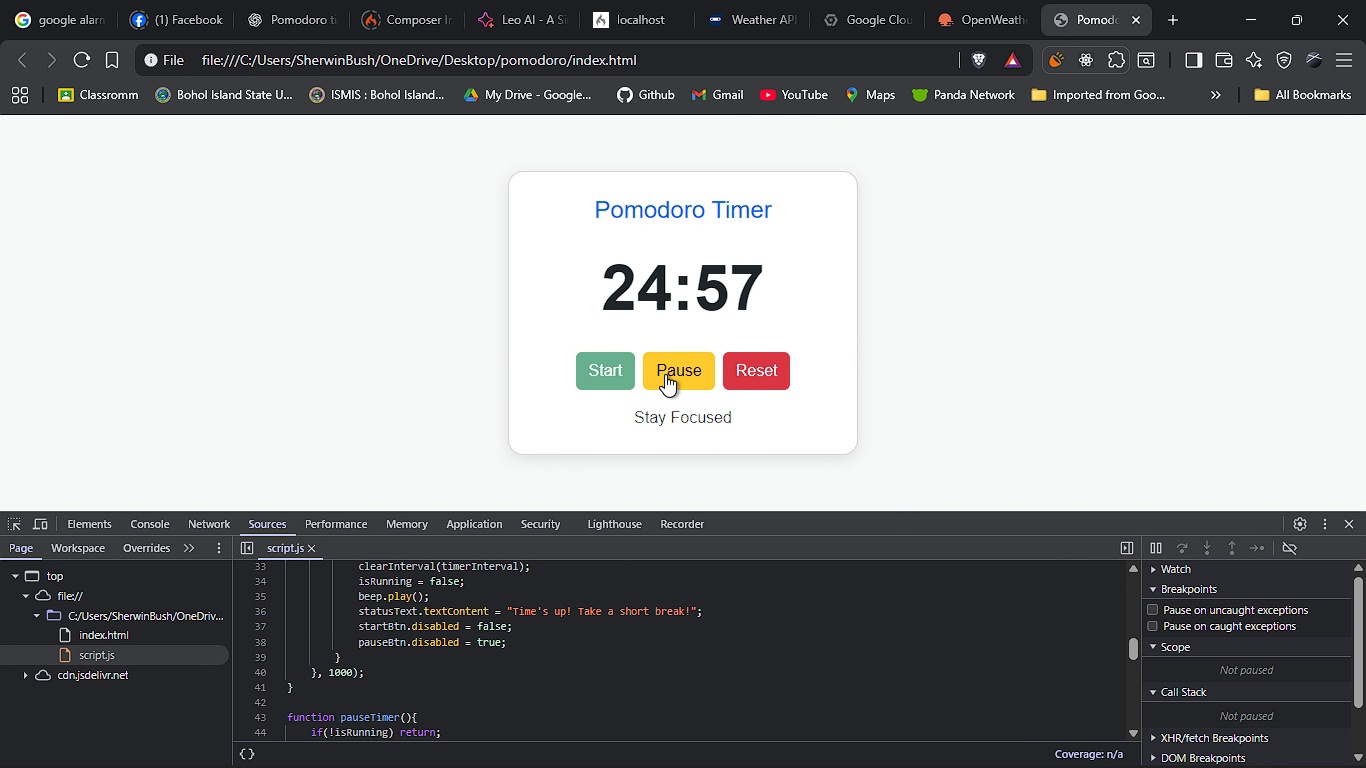 
left_click([665, 374])
 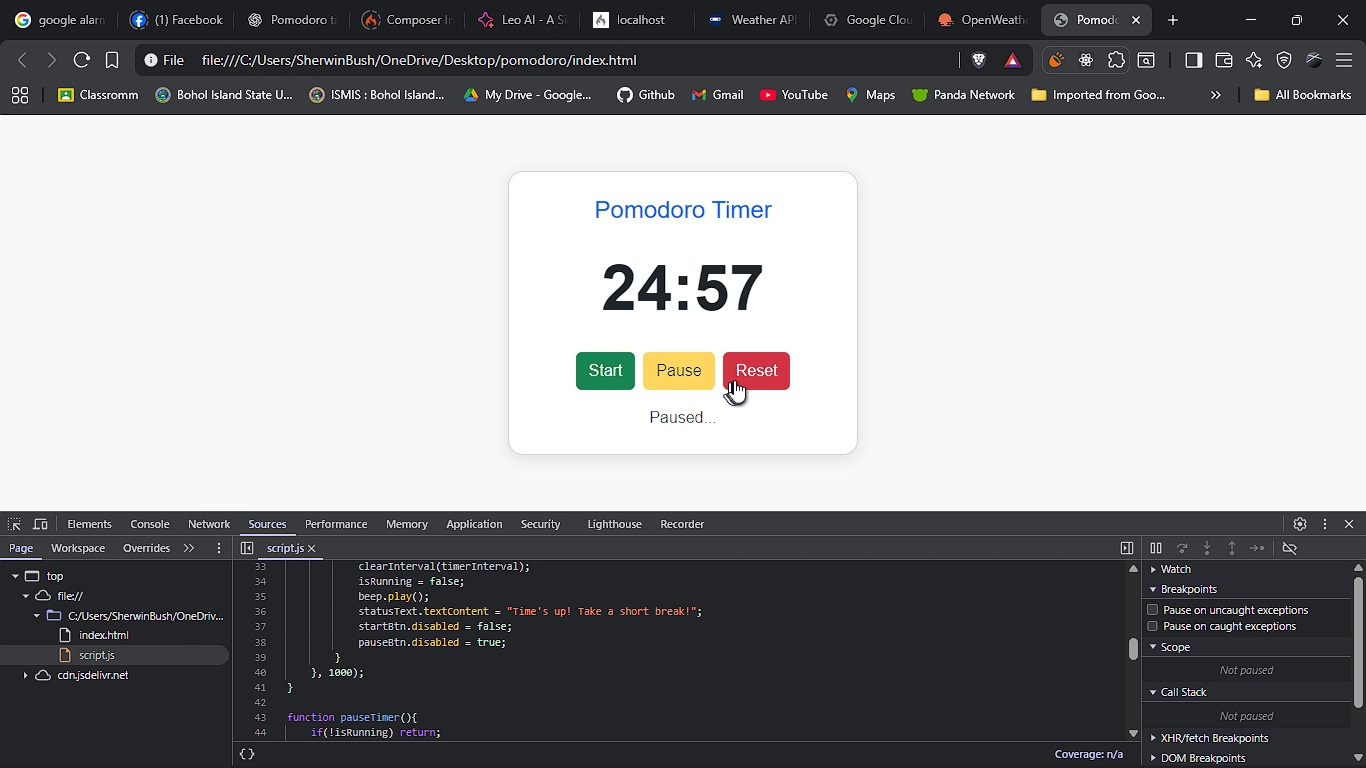 
left_click([746, 380])
 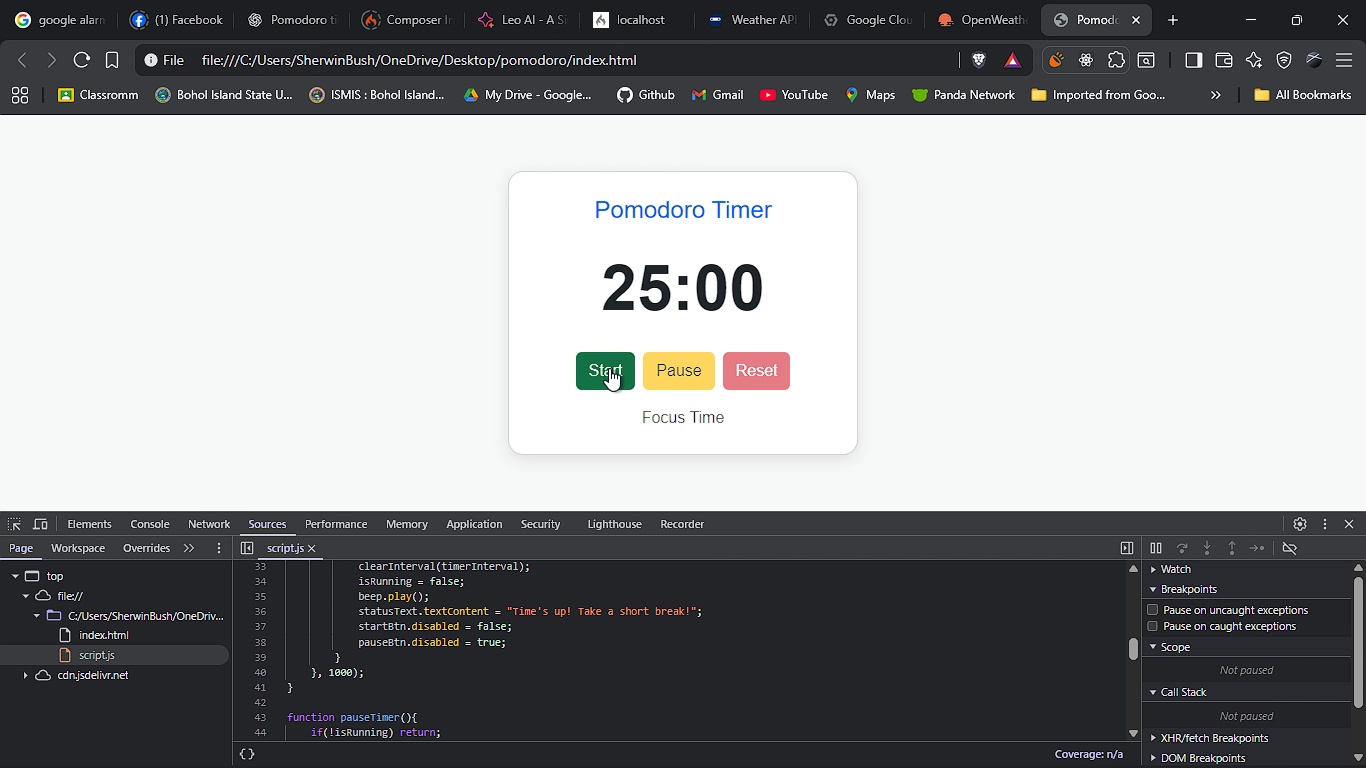 
left_click([609, 368])
 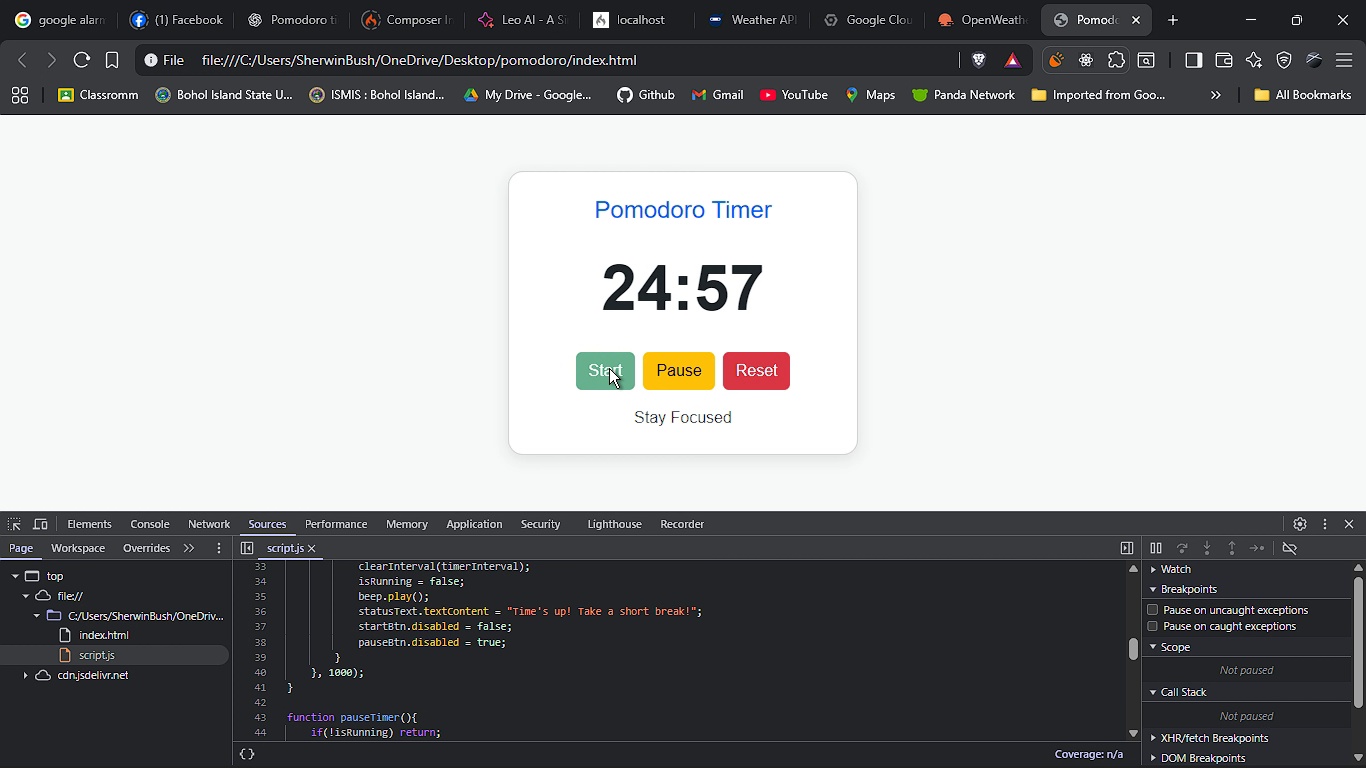 
key(Alt+AltLeft)
 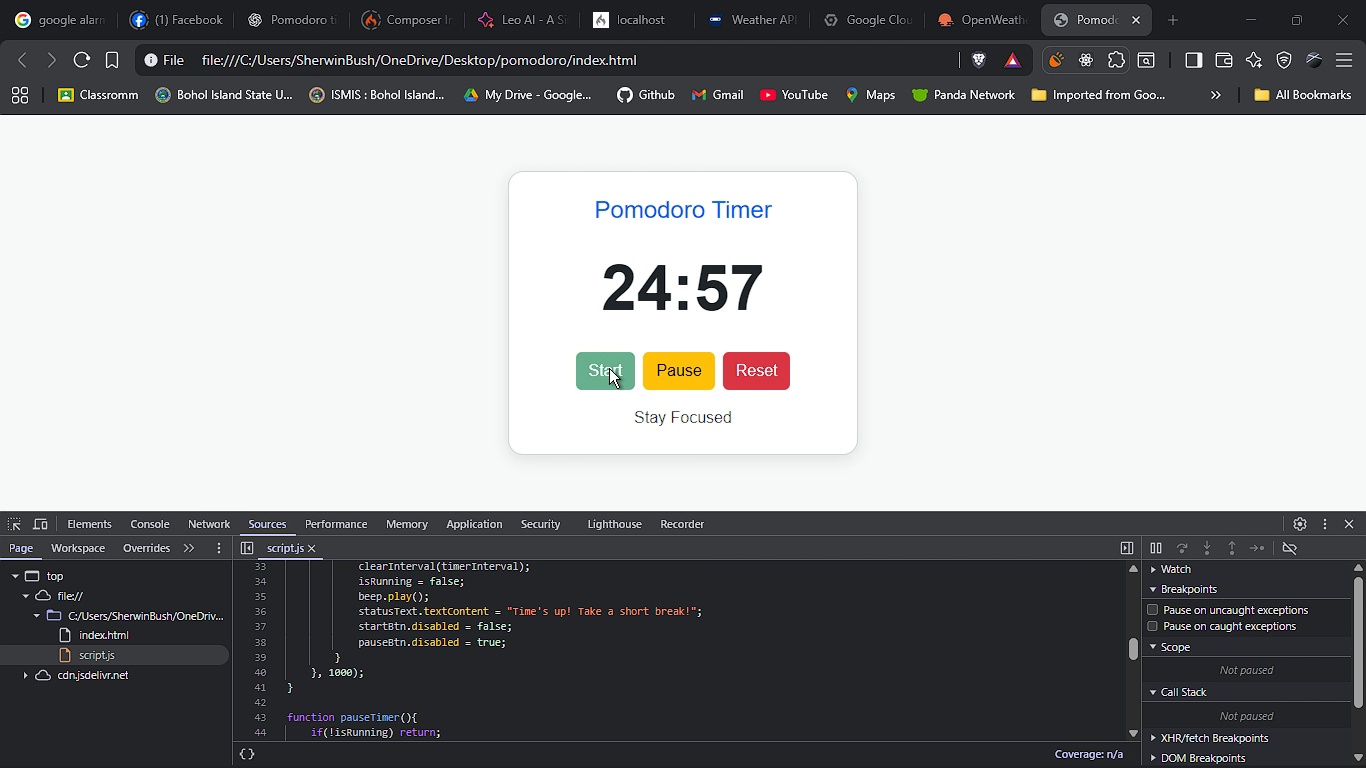 
key(Alt+Tab)
 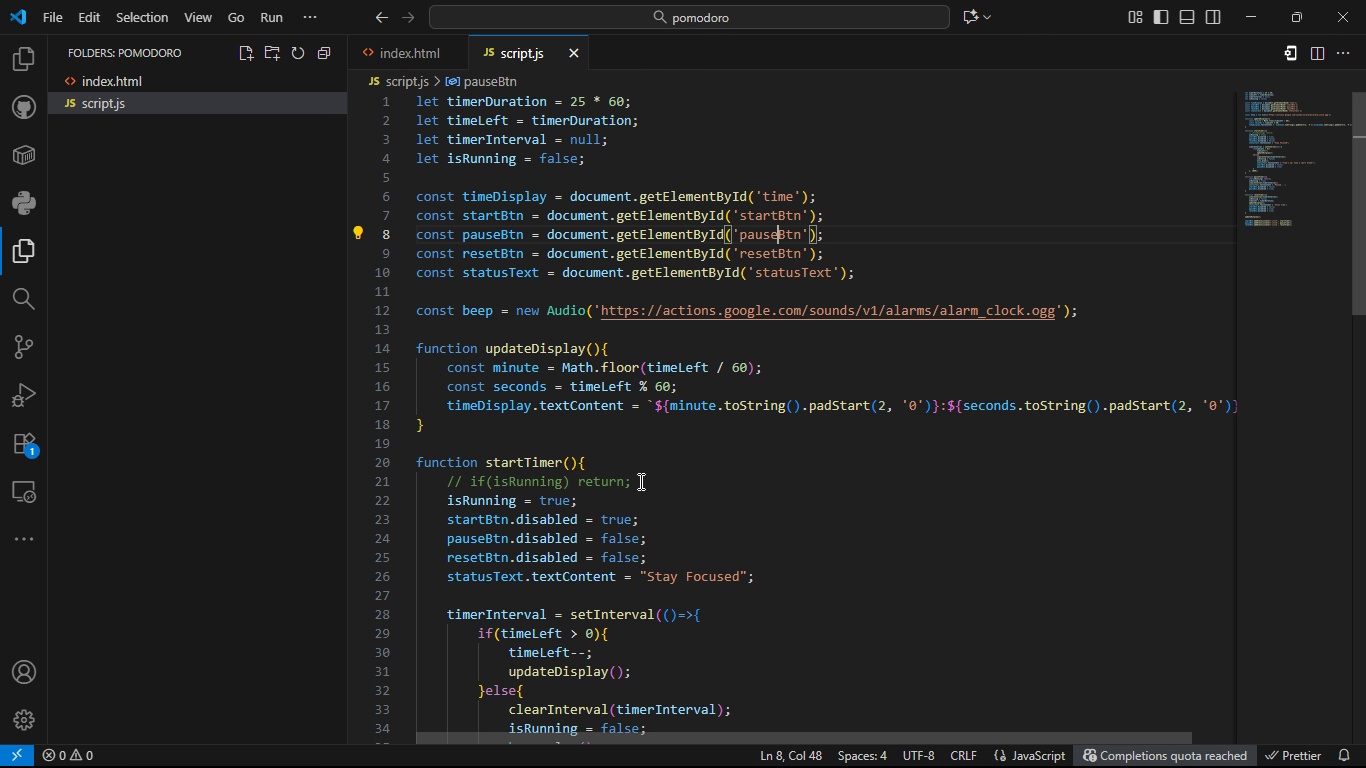 
left_click([639, 481])
 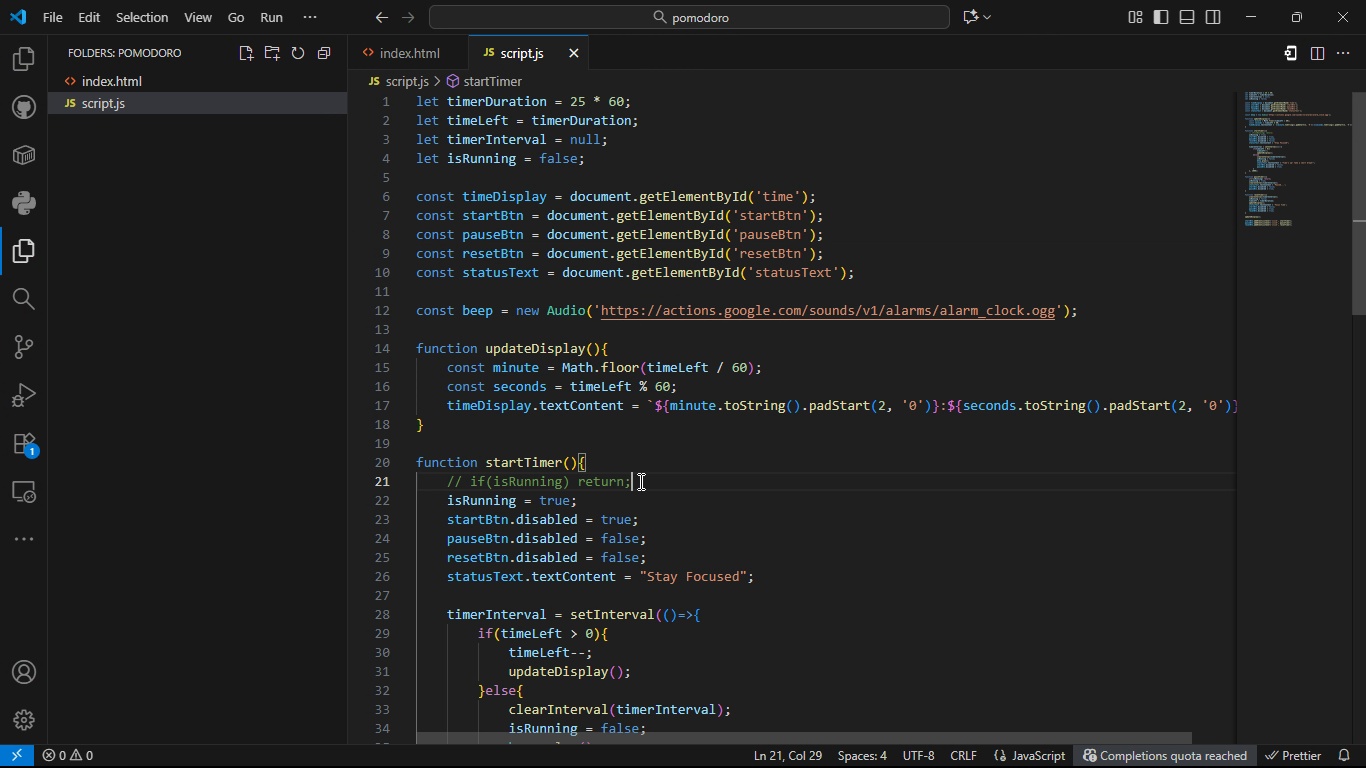 
key(Control+Slash)
 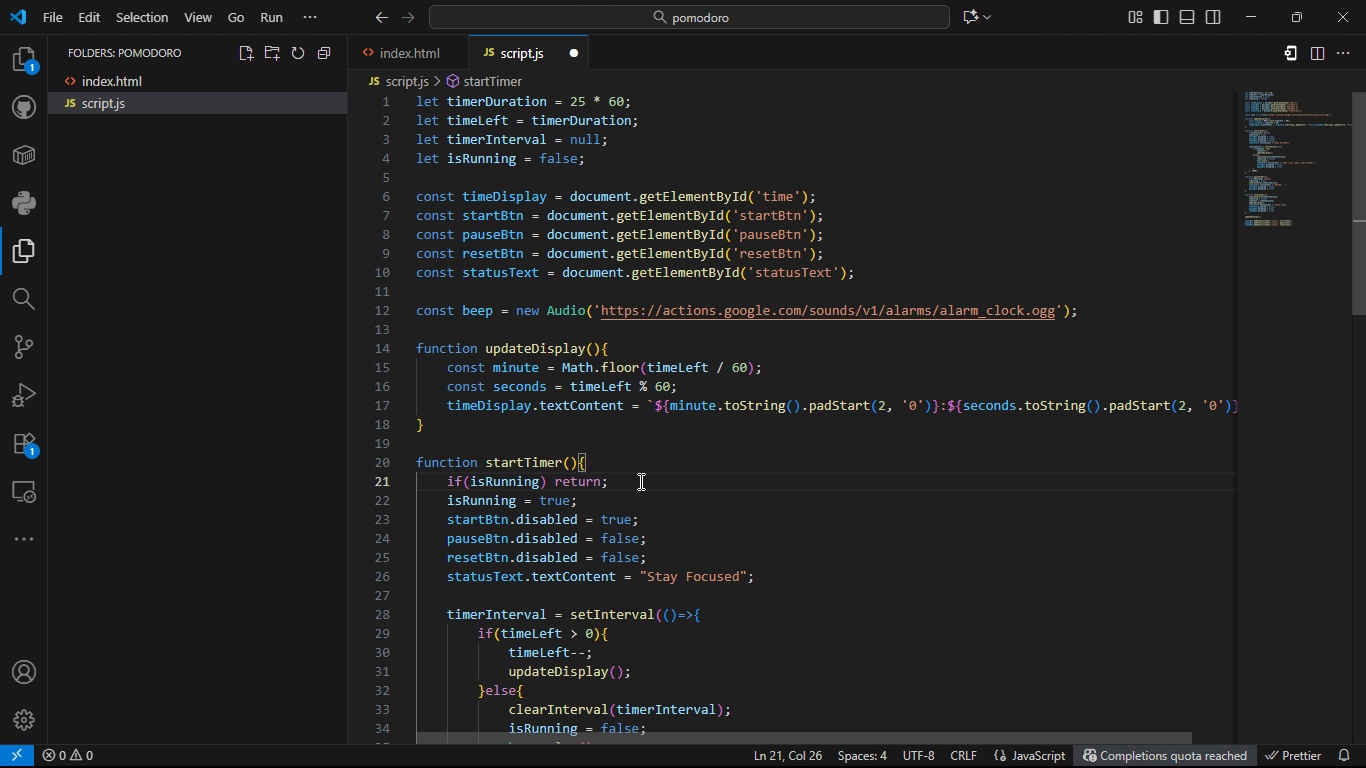 
key(Control+S)
 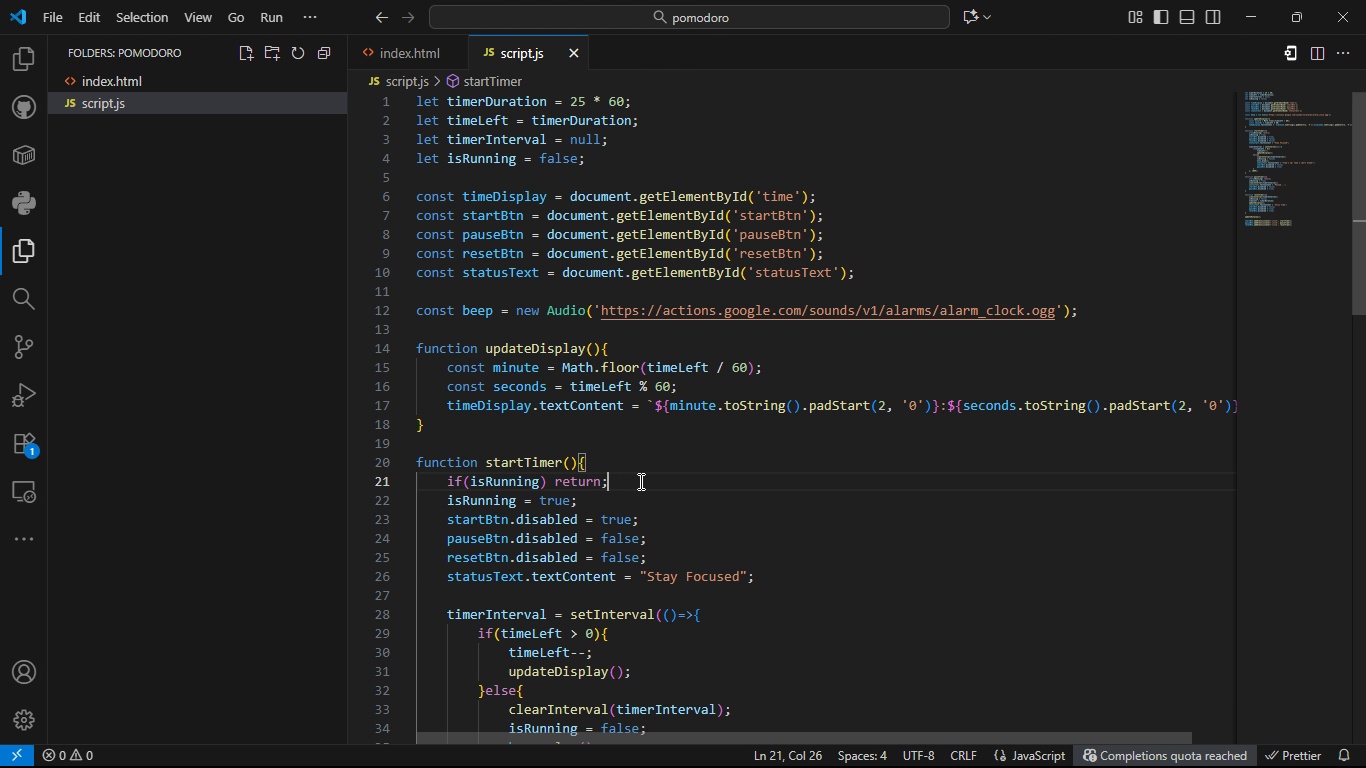 
key(Control+S)
 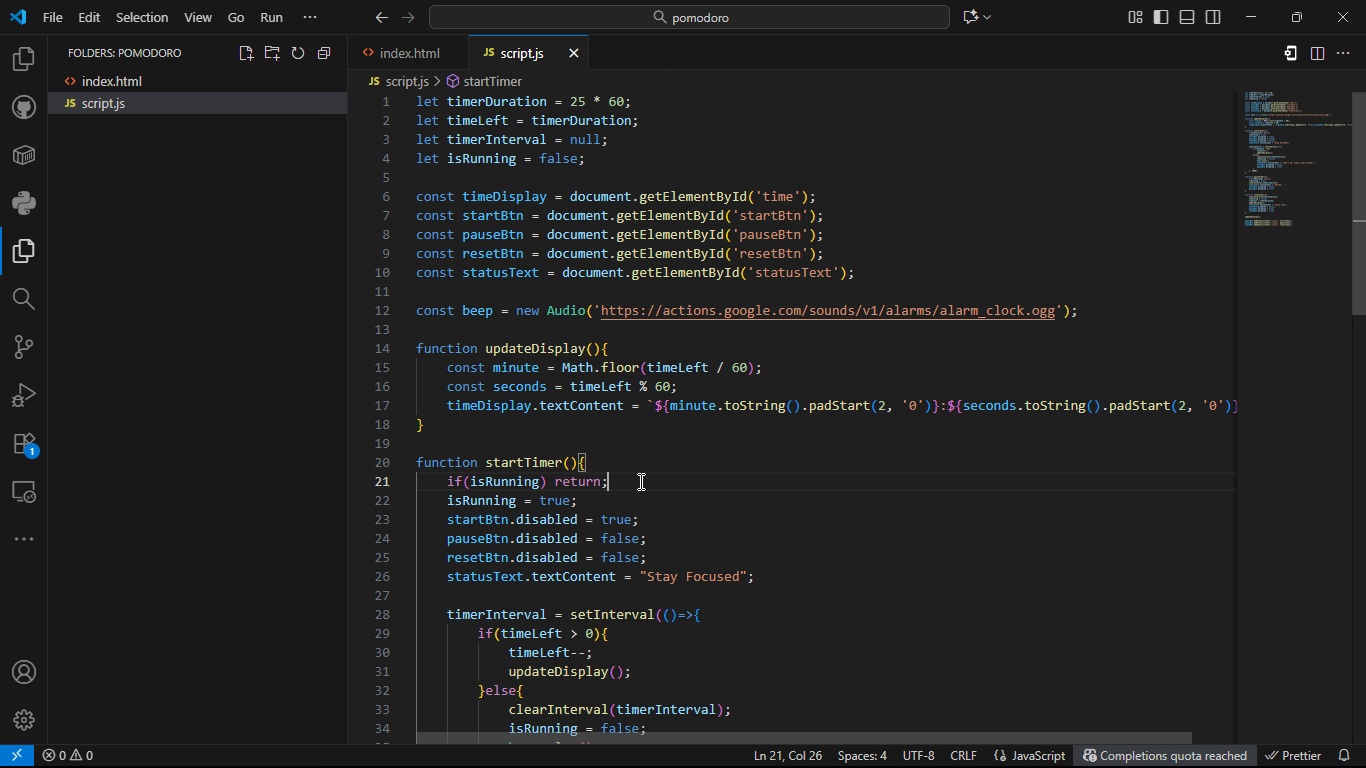 
key(Control+S)
 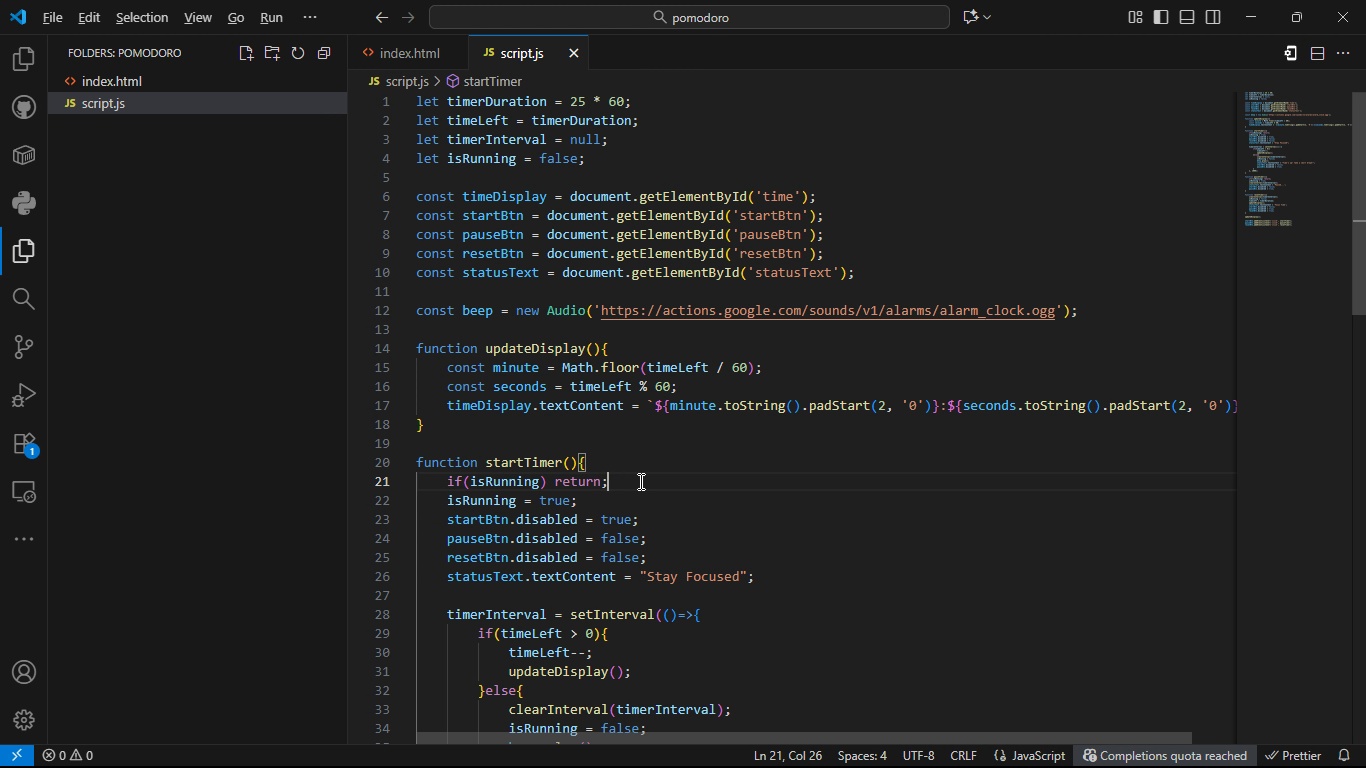 
key(Alt+AltLeft)
 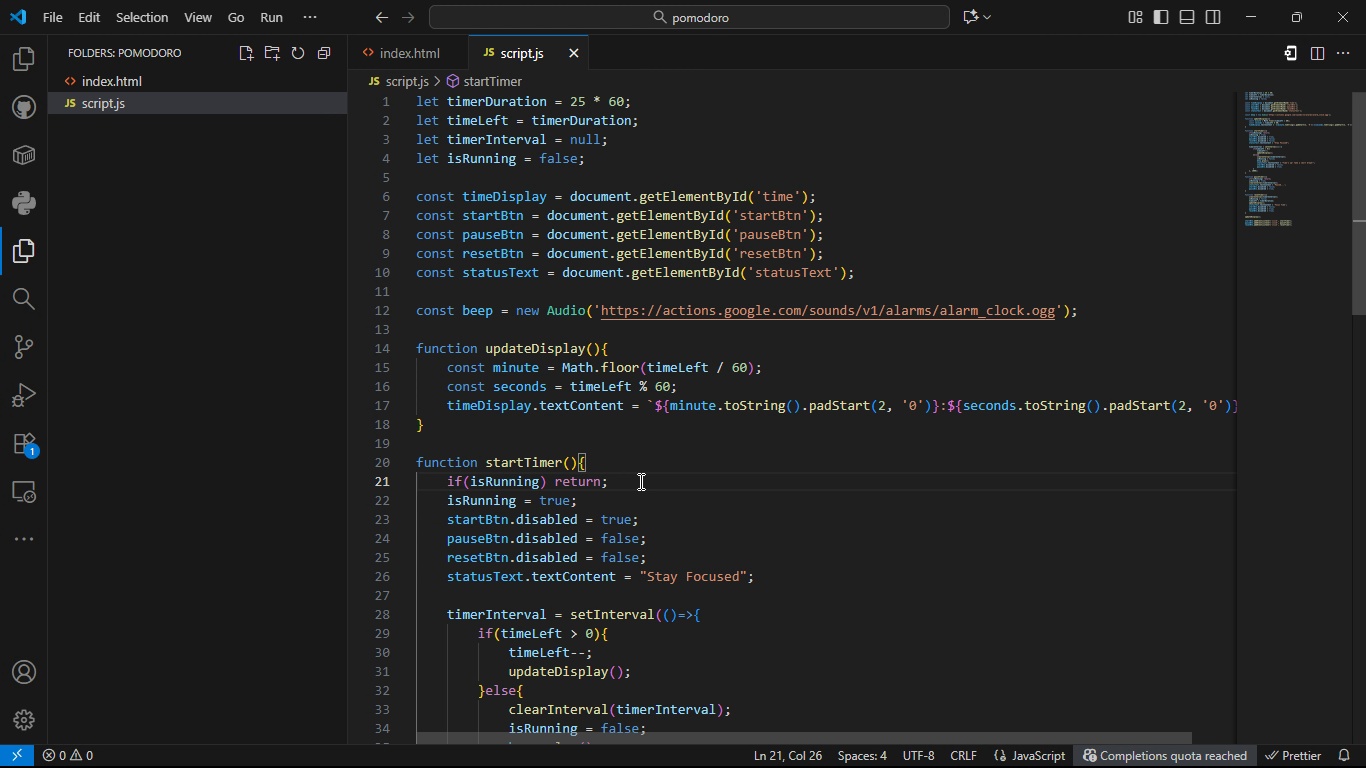 
key(Alt+Tab)
 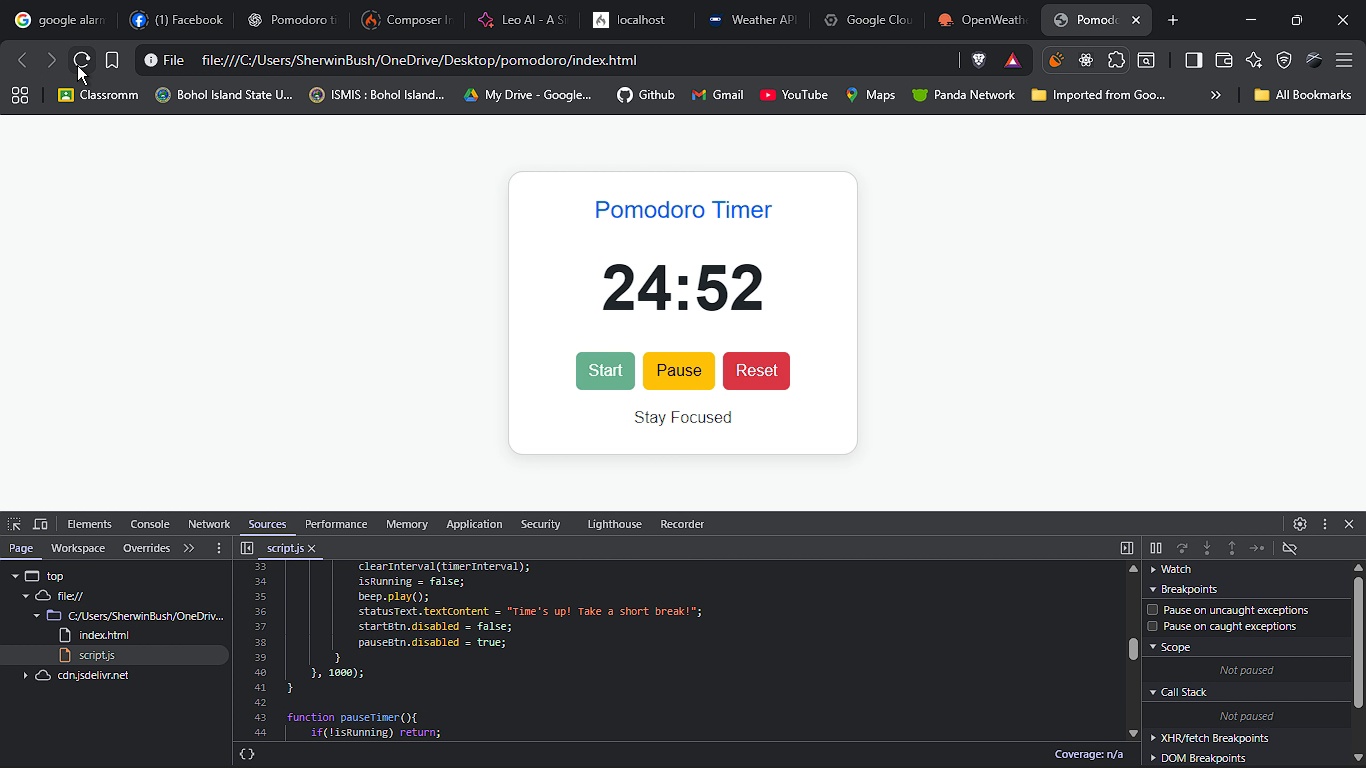 
left_click([77, 65])
 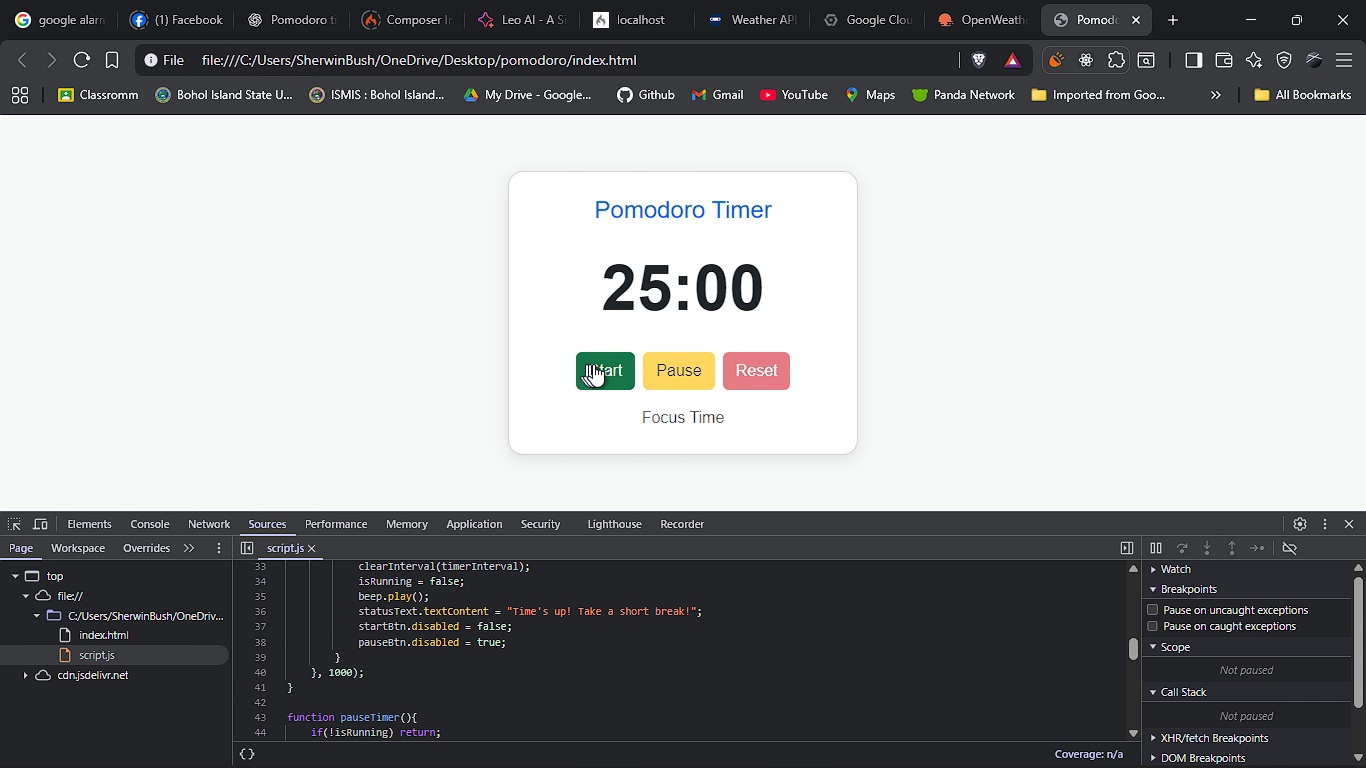 
left_click([597, 368])
 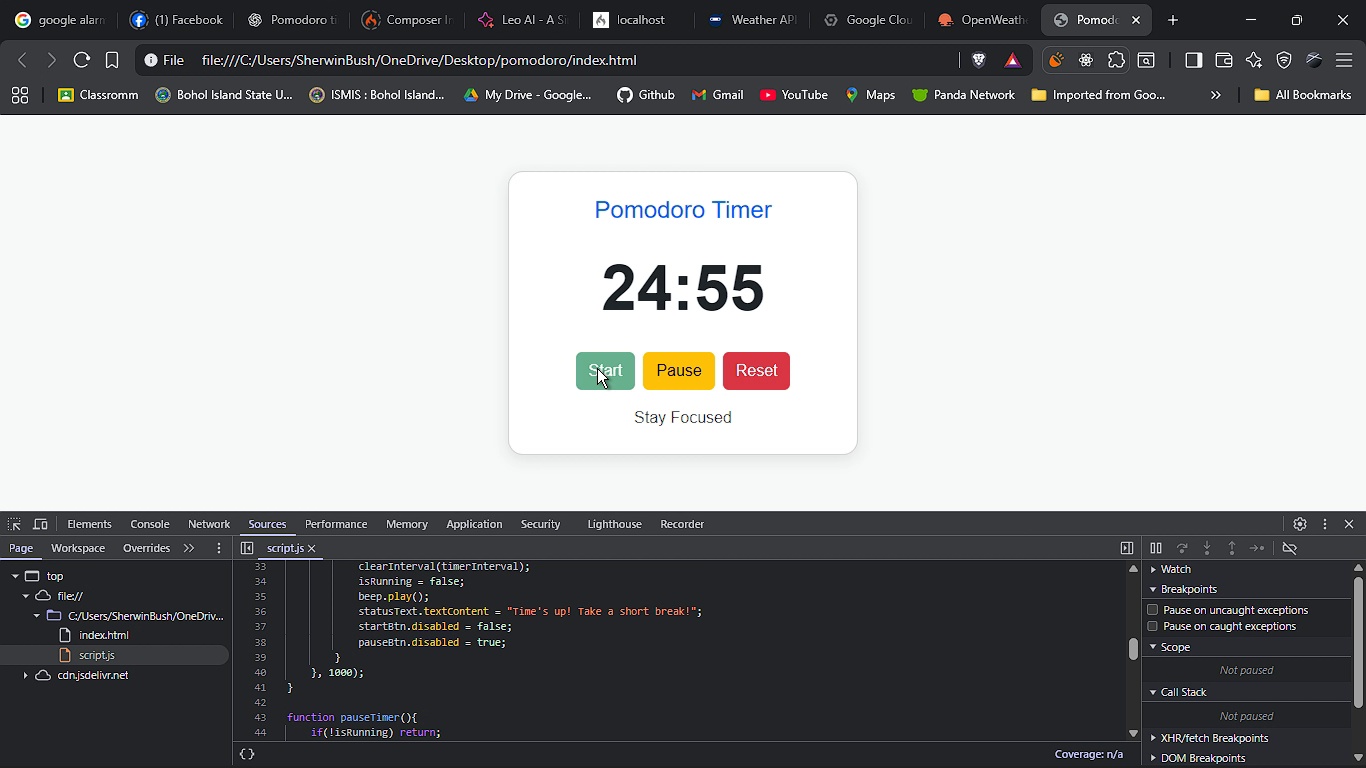 
wait(6.55)
 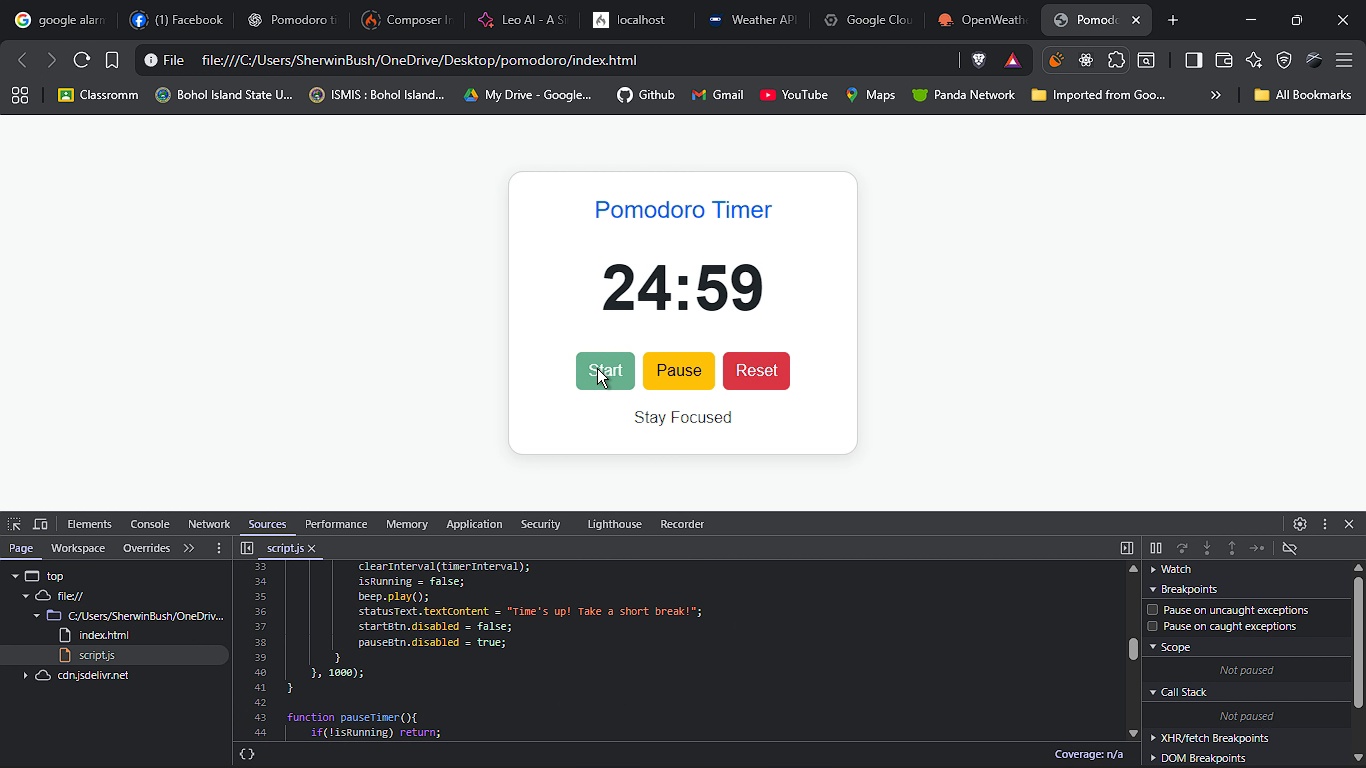 
key(Alt+AltLeft)
 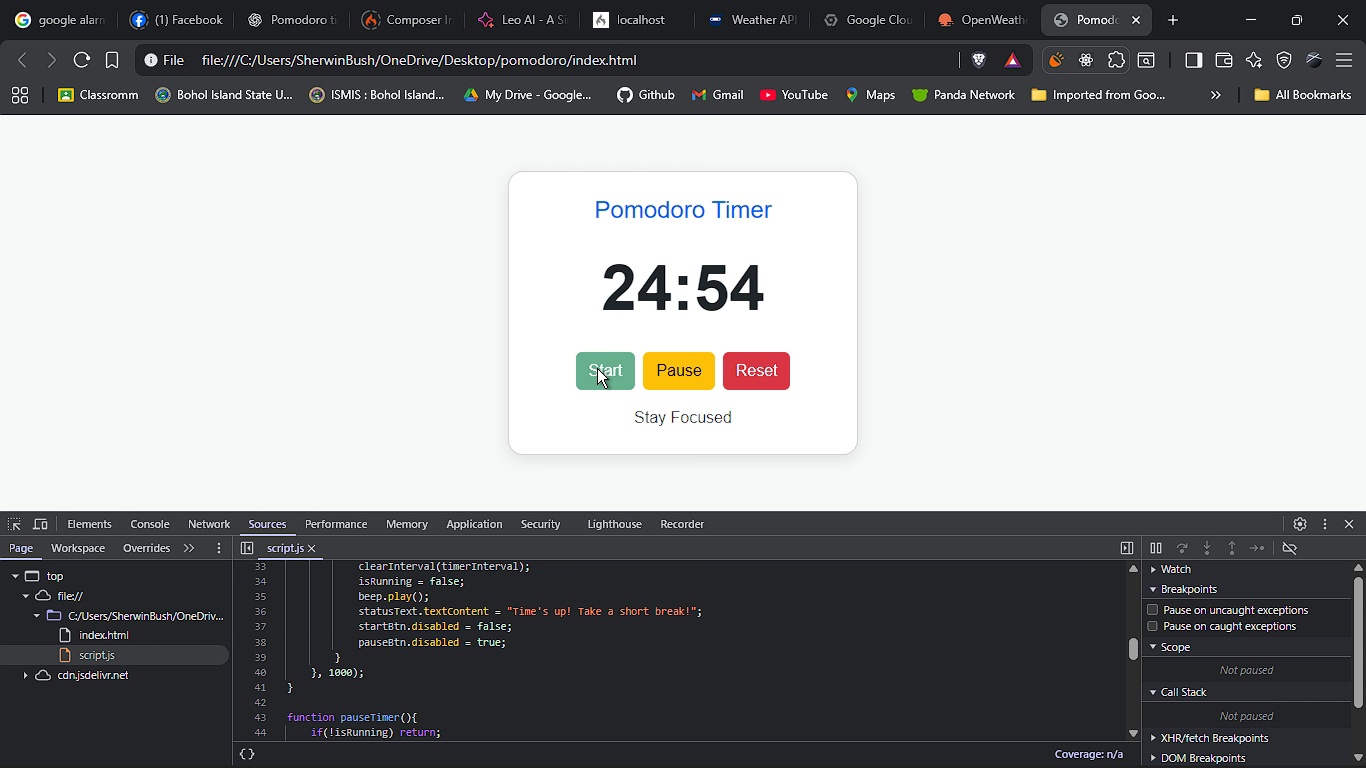 
key(Alt+Tab)
 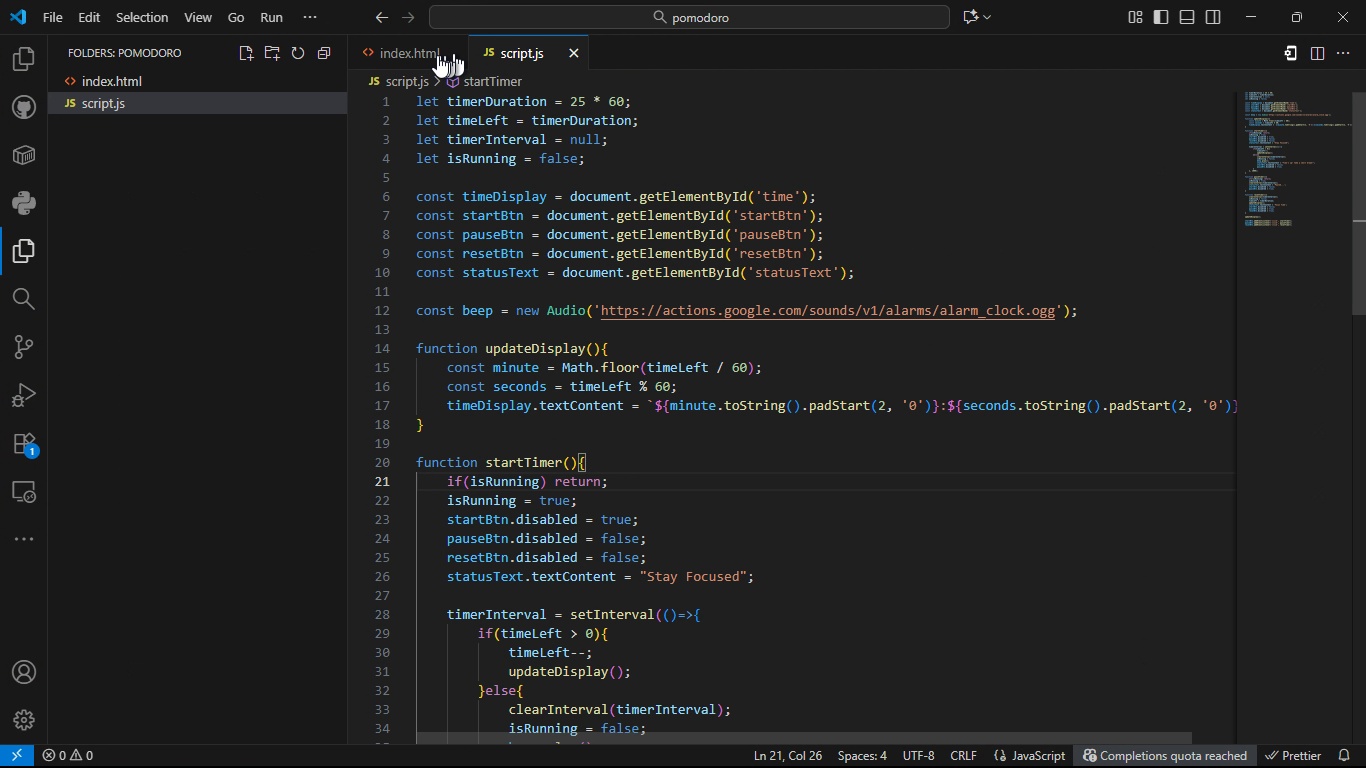 
left_click([417, 50])
 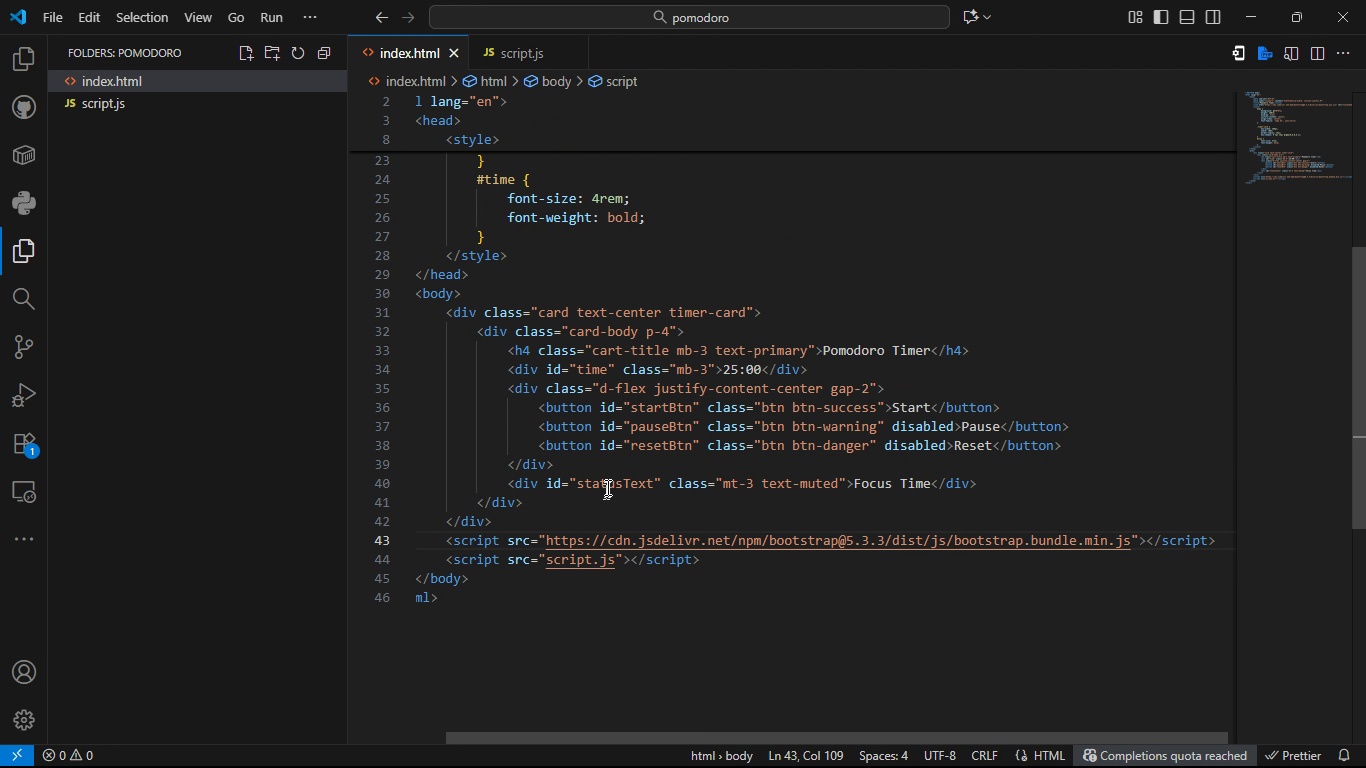 
double_click([612, 481])
 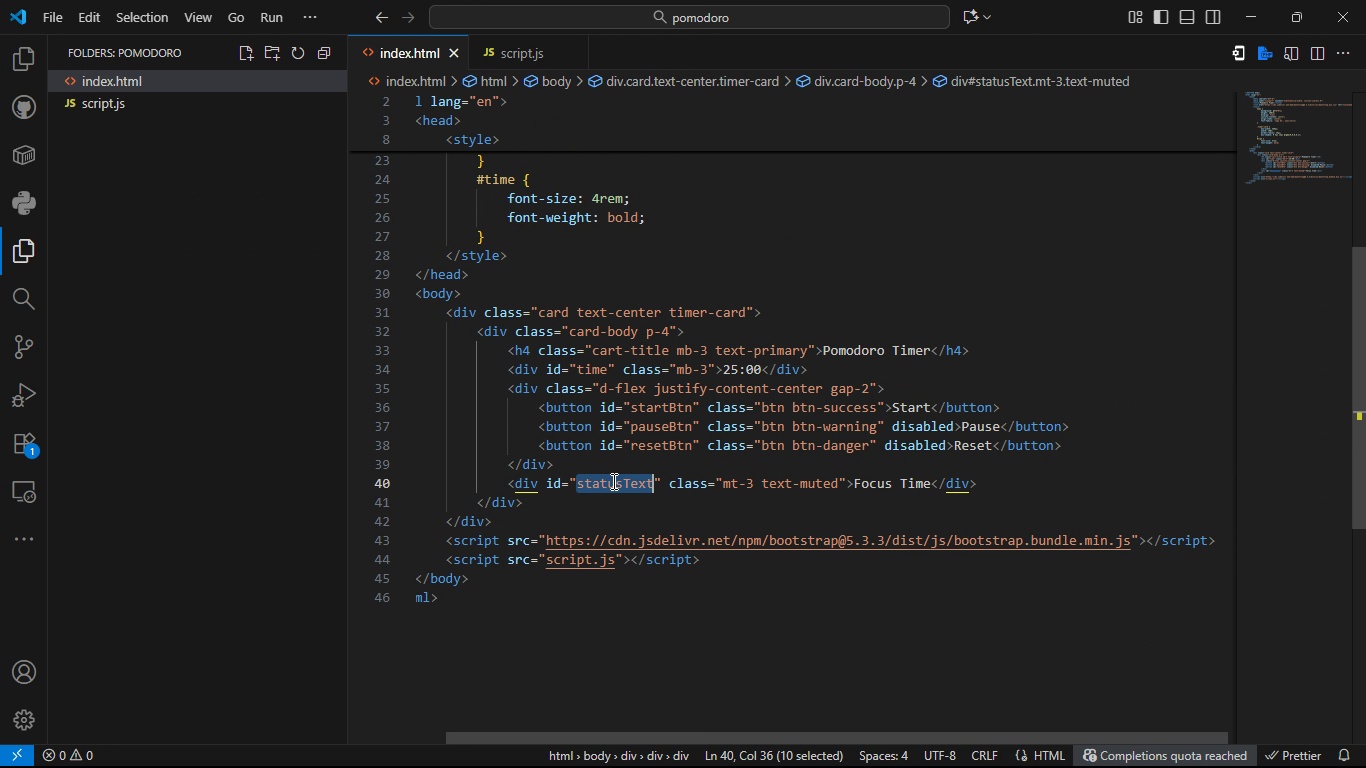 
key(Alt+Control+C)
 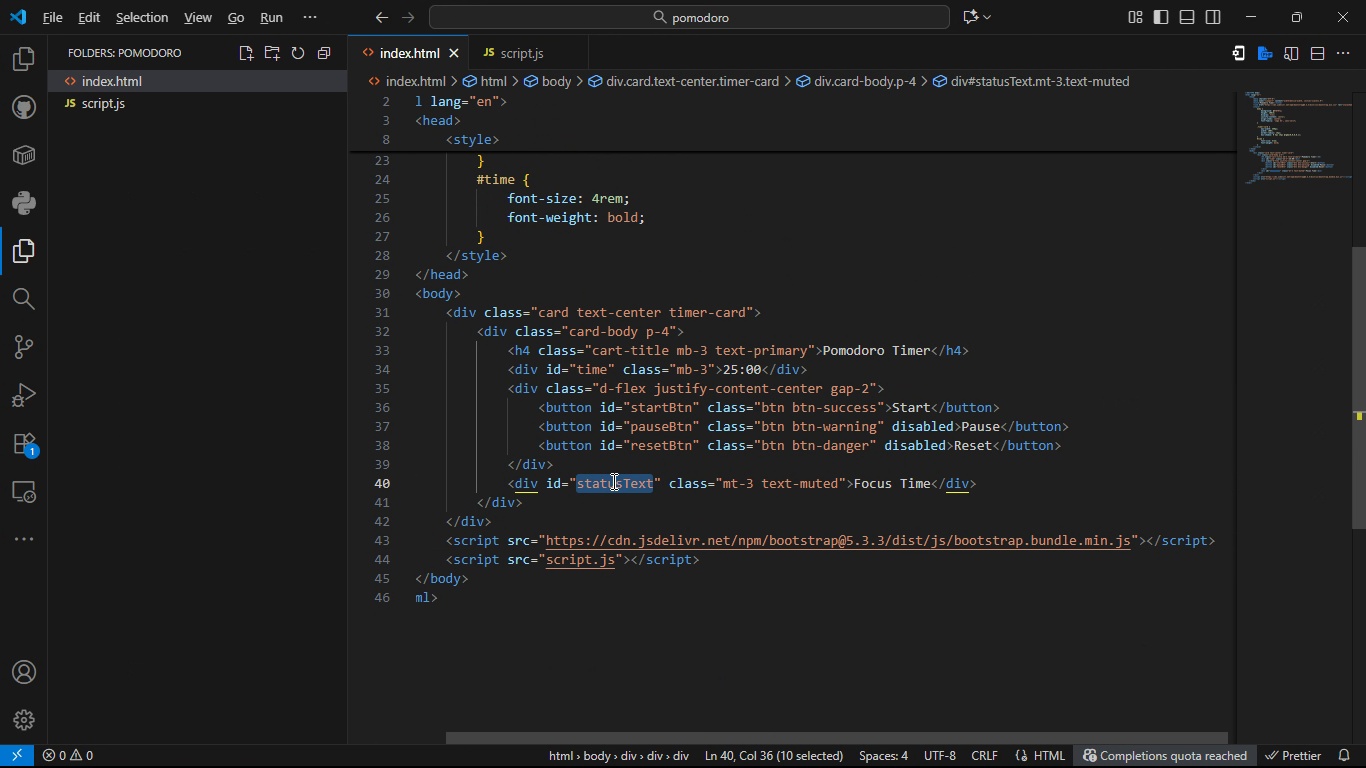 
key(Alt+AltLeft)
 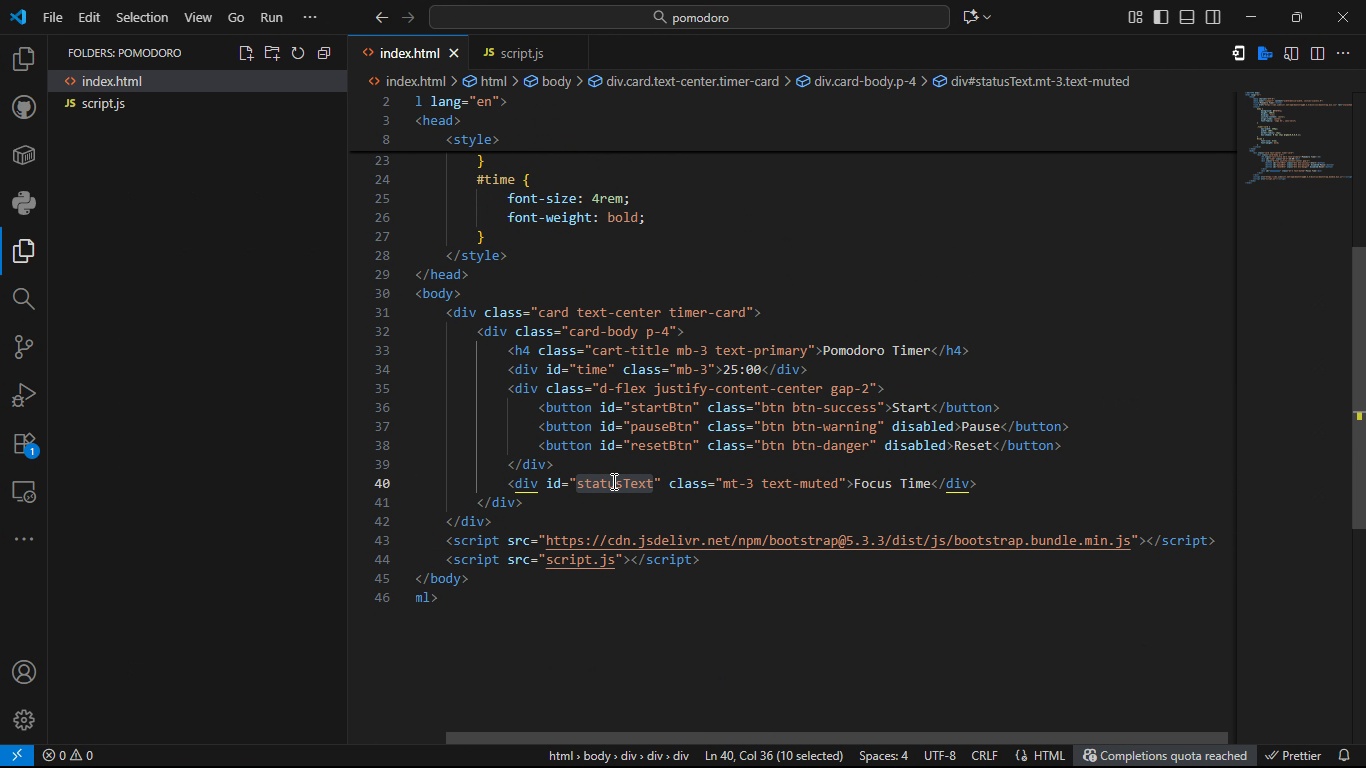 
key(Alt+Tab)
 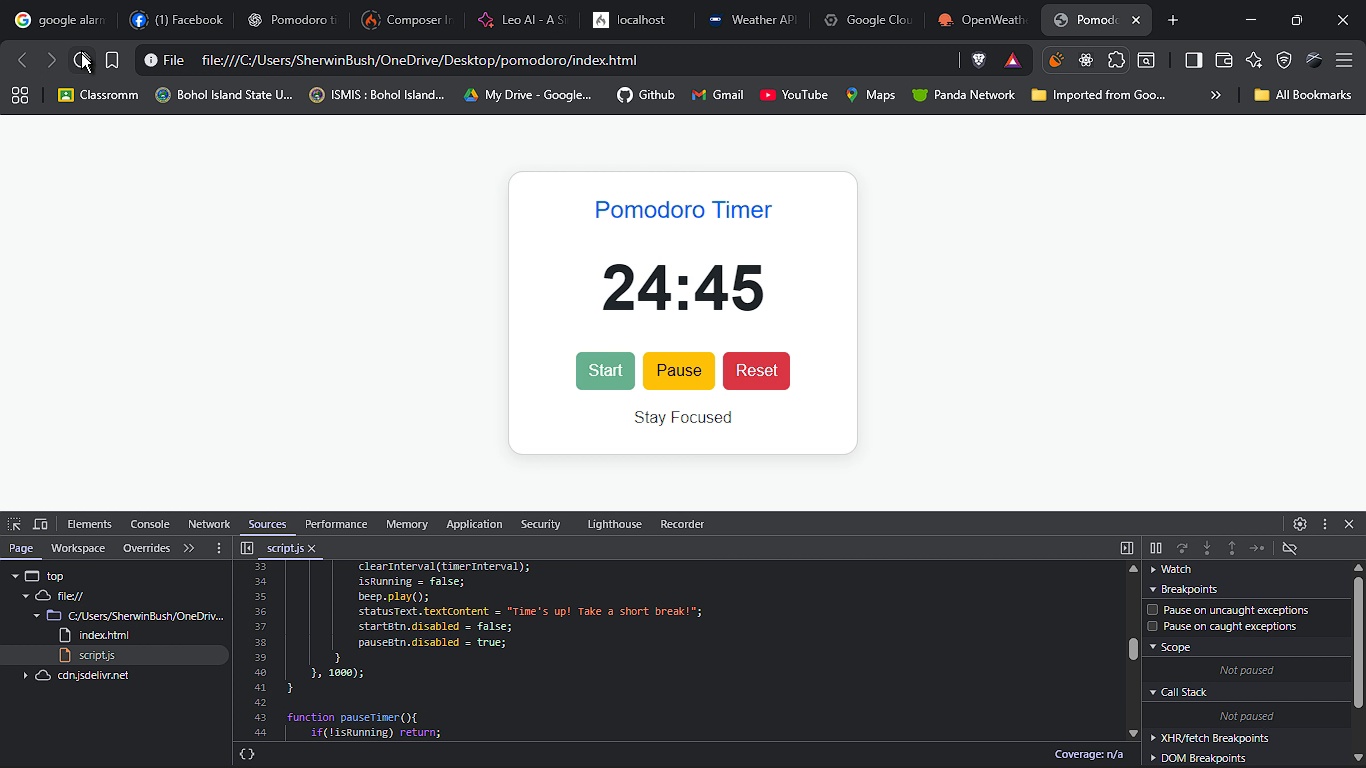 
left_click([81, 53])
 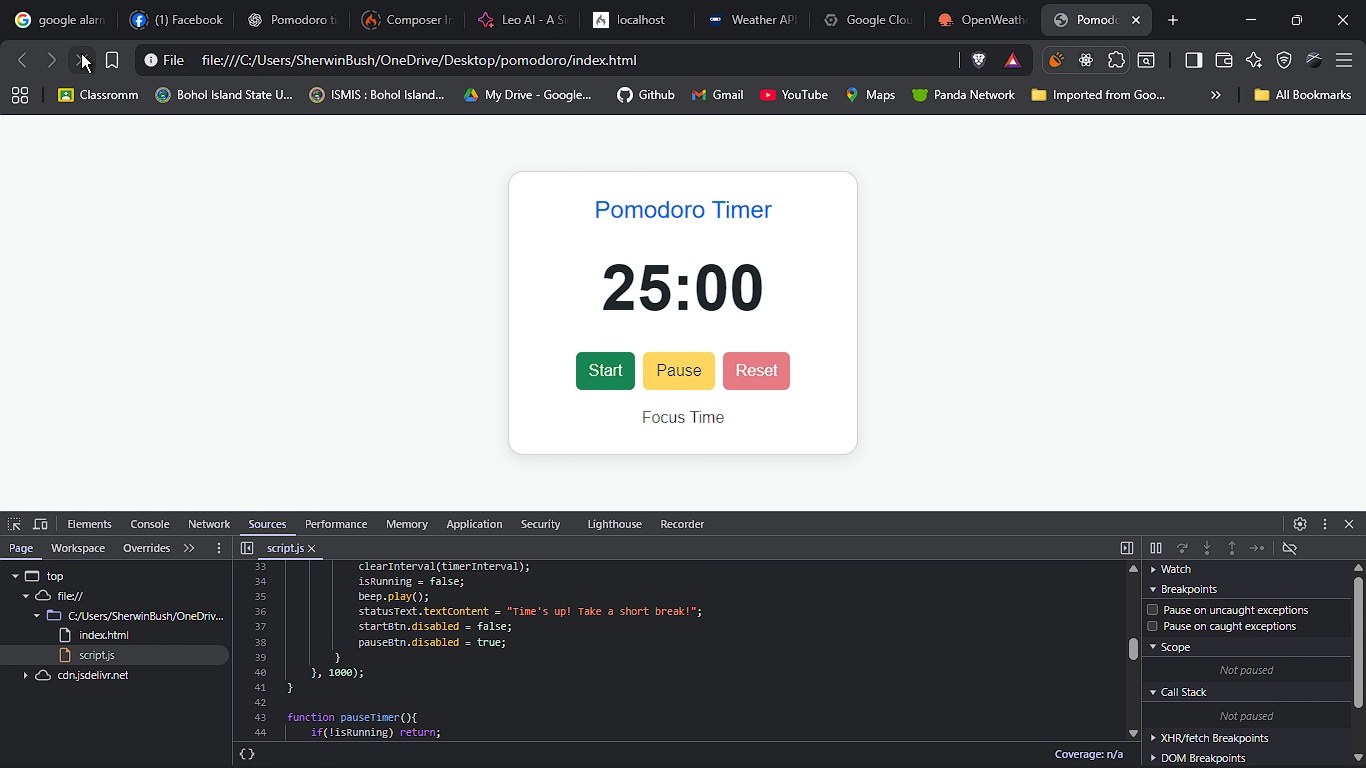 
key(Alt+Tab)
 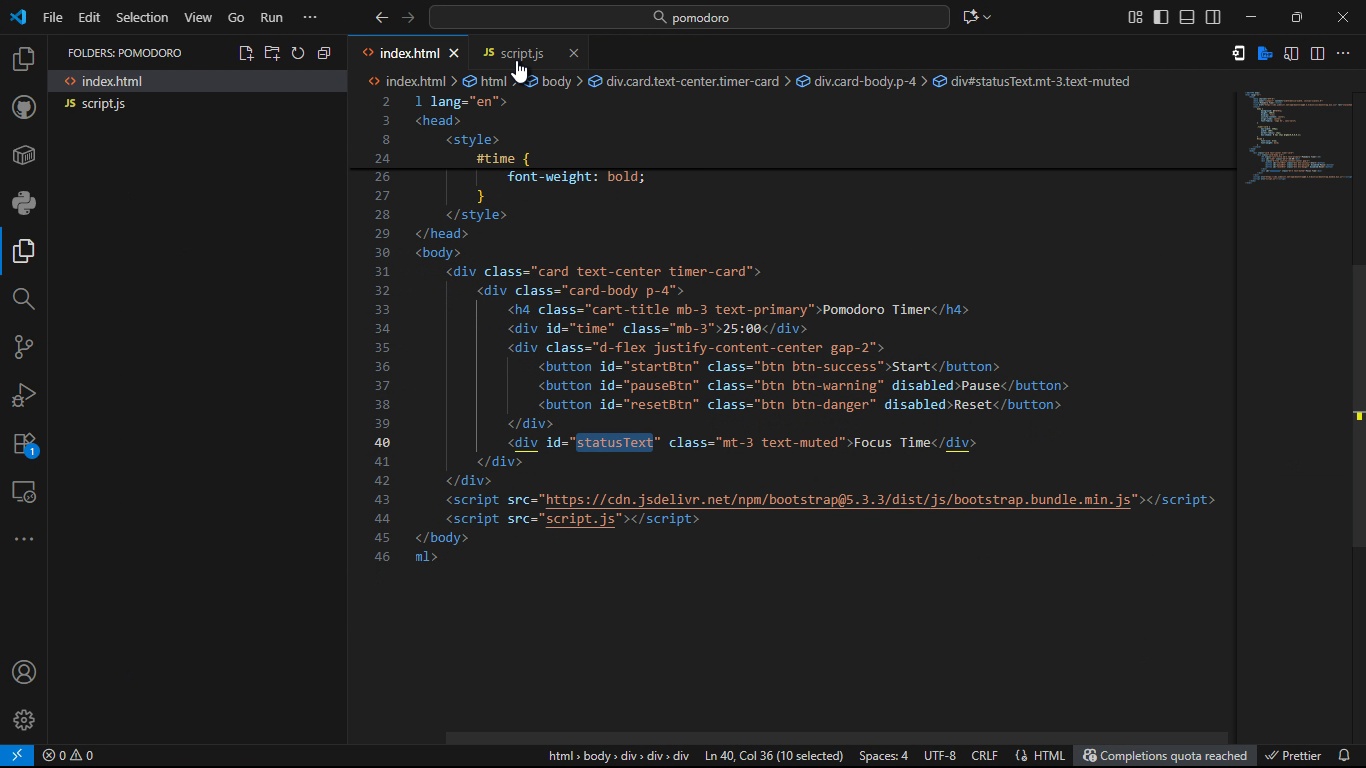 
left_click([516, 60])
 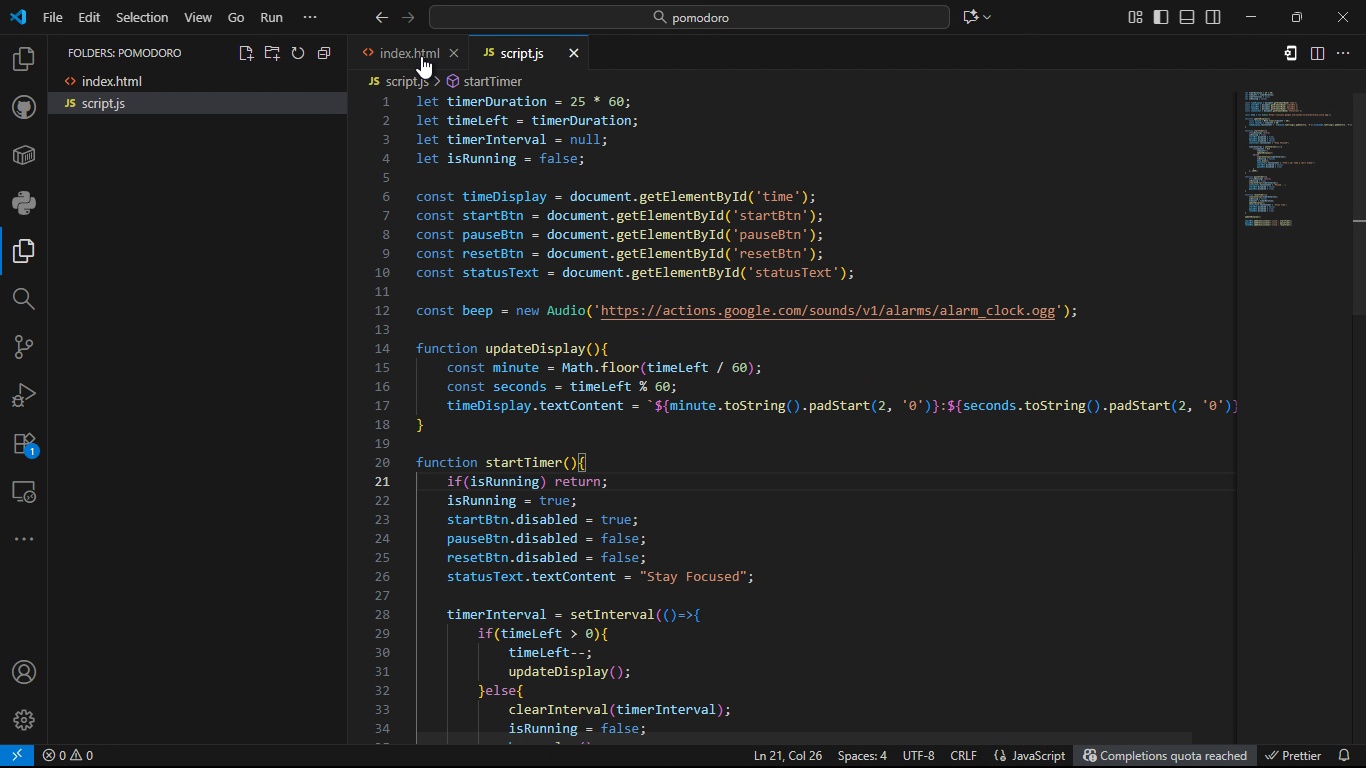 
left_click([421, 56])
 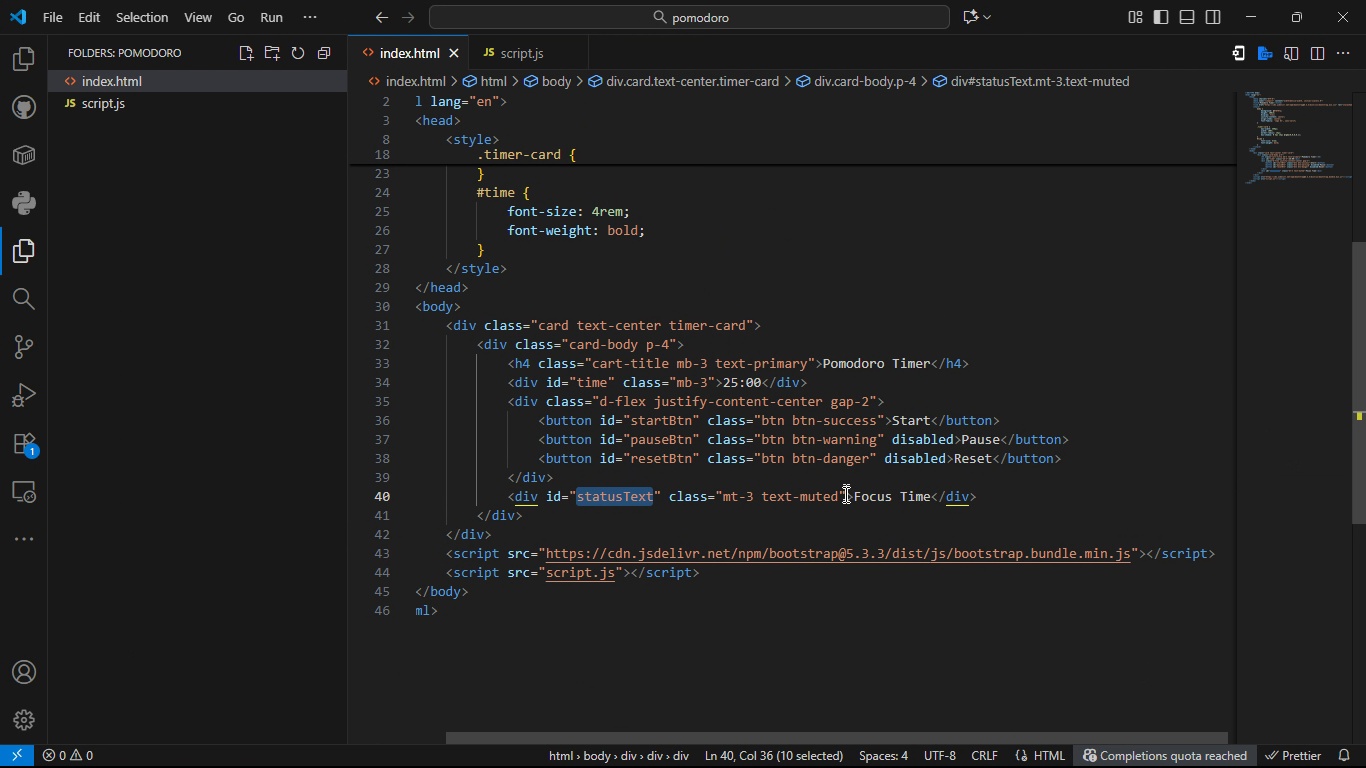 
left_click([838, 495])
 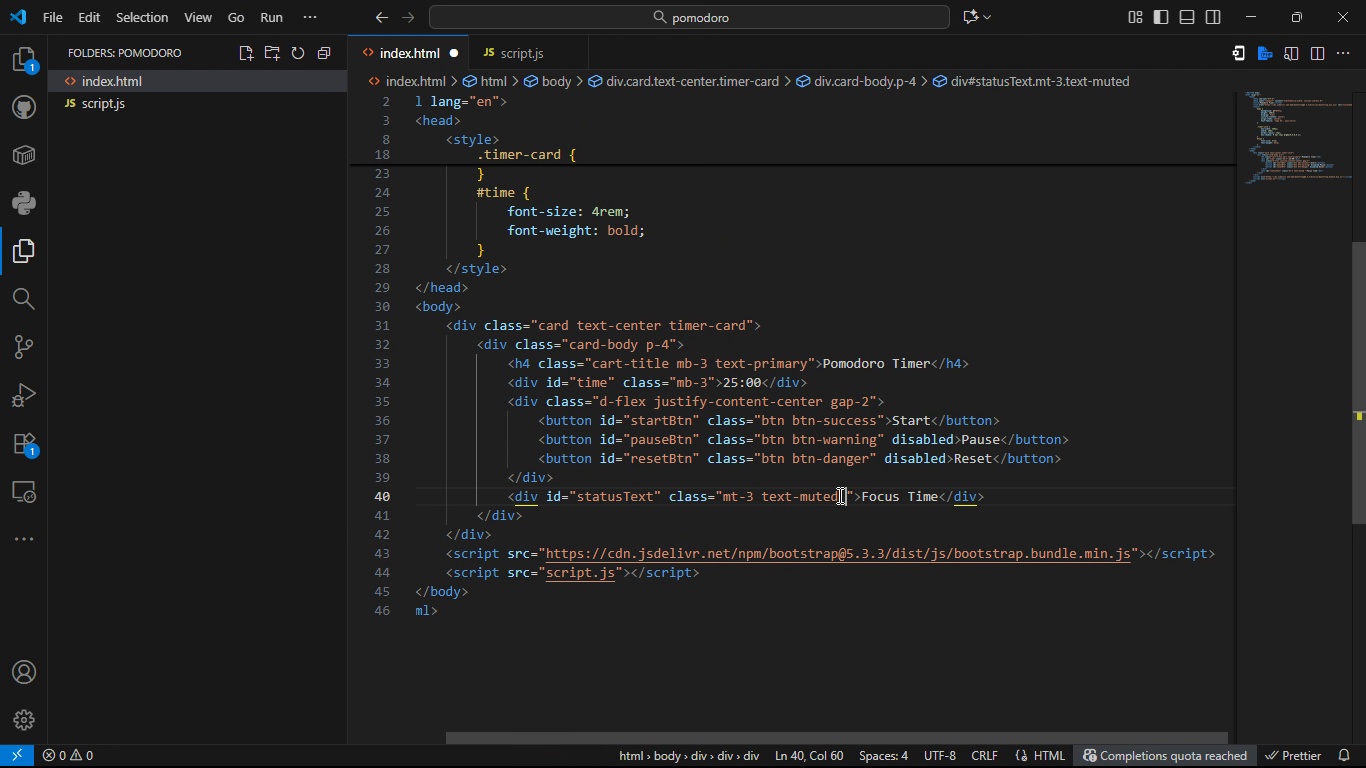 
type( lav)
key(Backspace)
type(bel)
key(Backspace)
key(Backspace)
key(Backspace)
key(Backspace)
key(Backspace)
 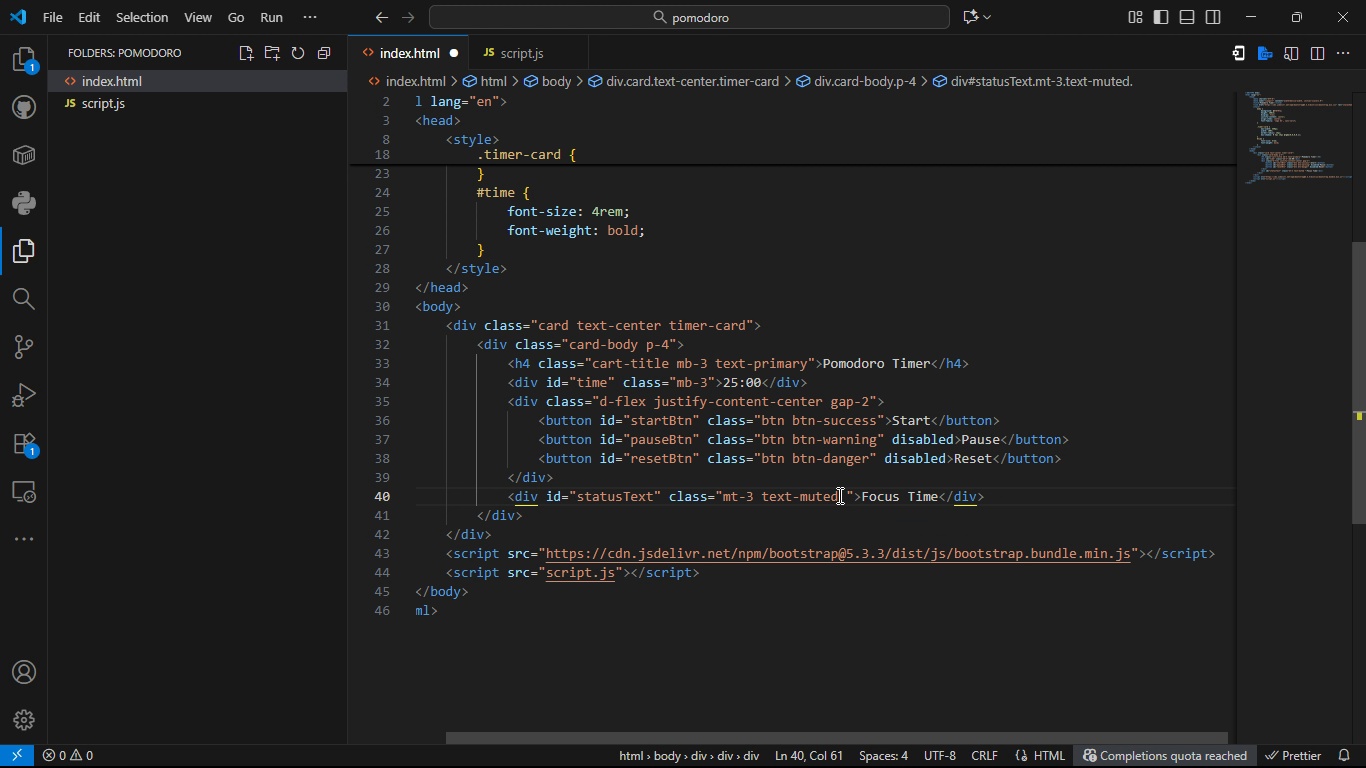 
hold_key(key=ArrowLeft, duration=0.56)
 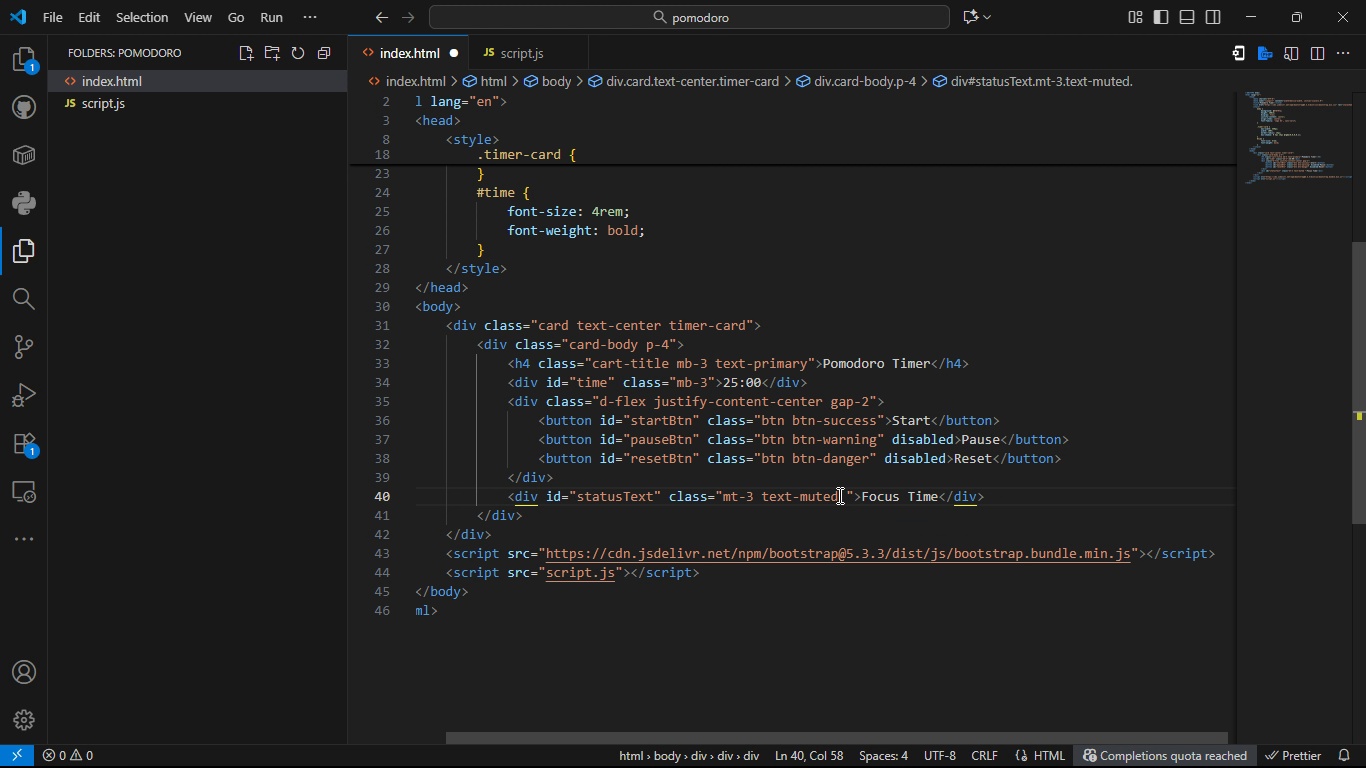 
key(ArrowRight)
 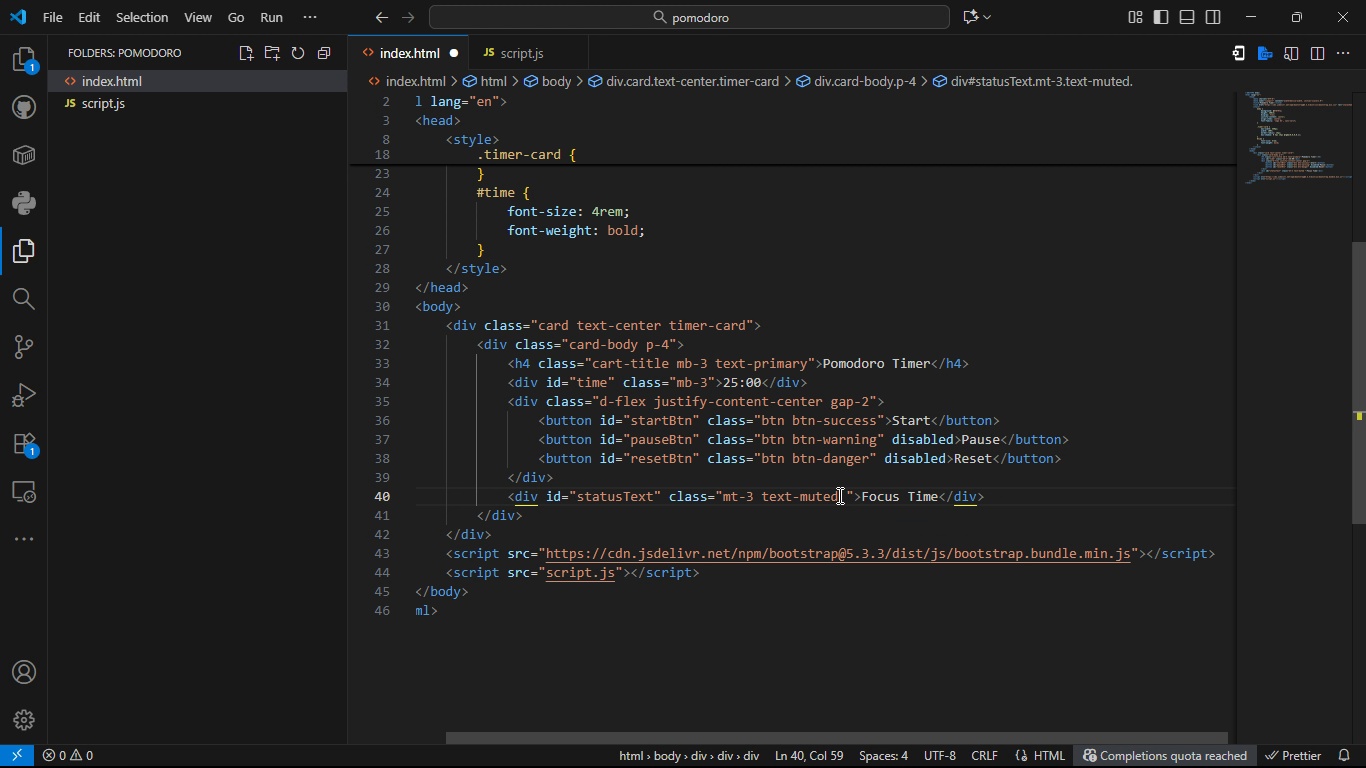 
key(ArrowRight)
 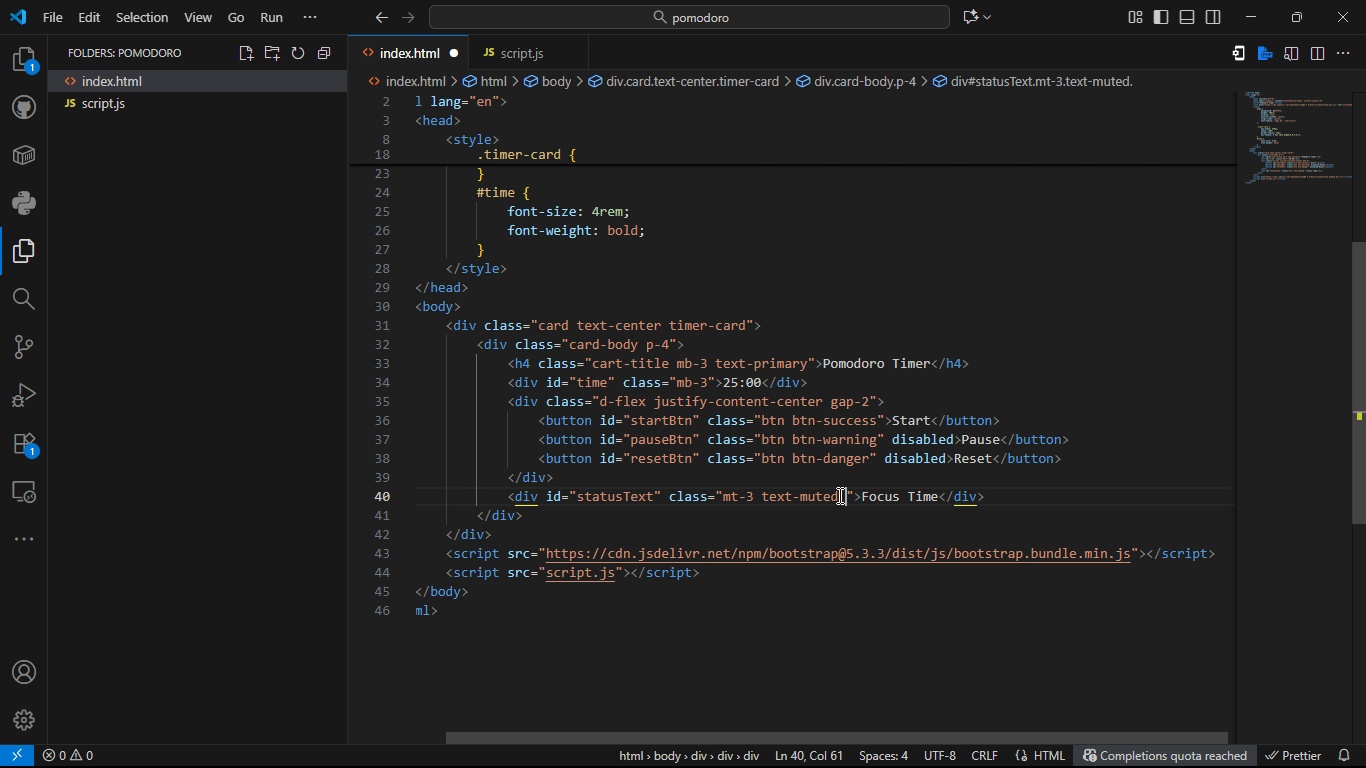 
key(ArrowRight)
 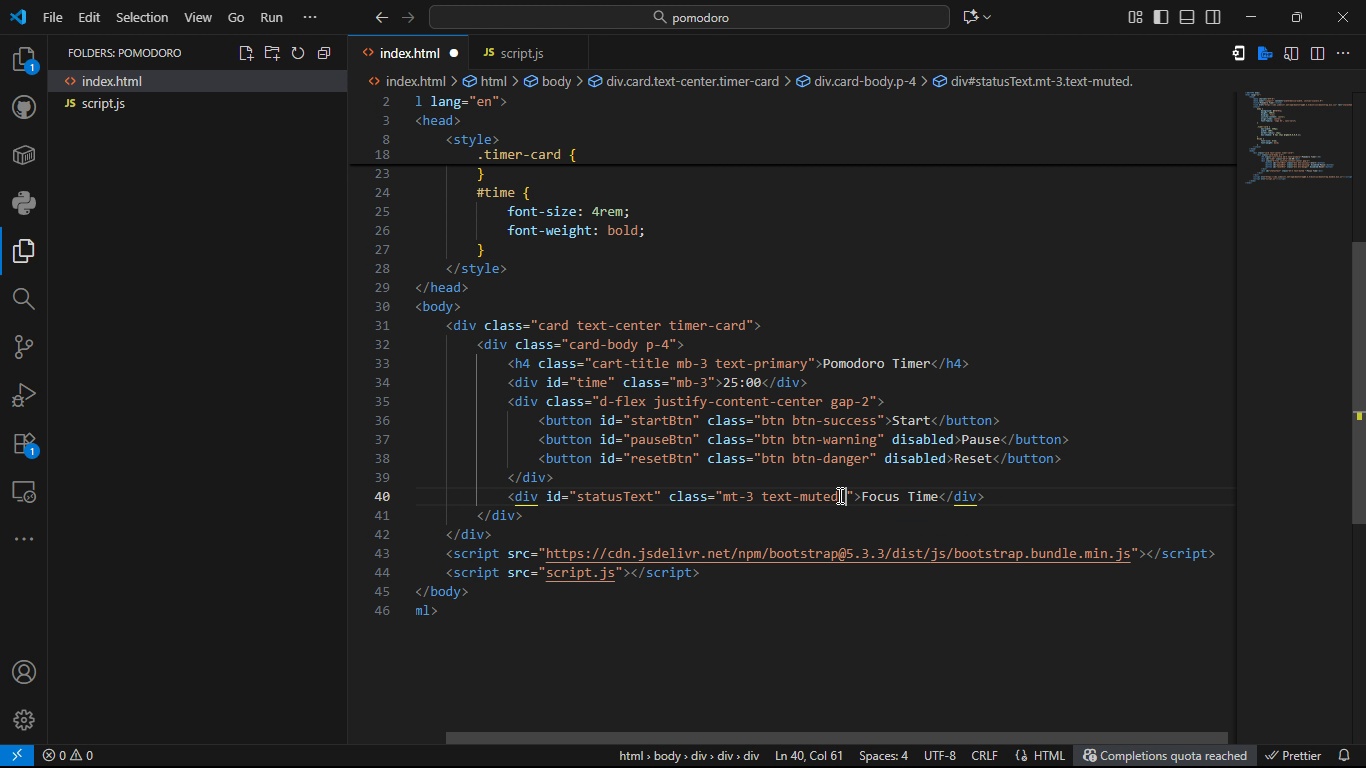 
key(ArrowRight)
 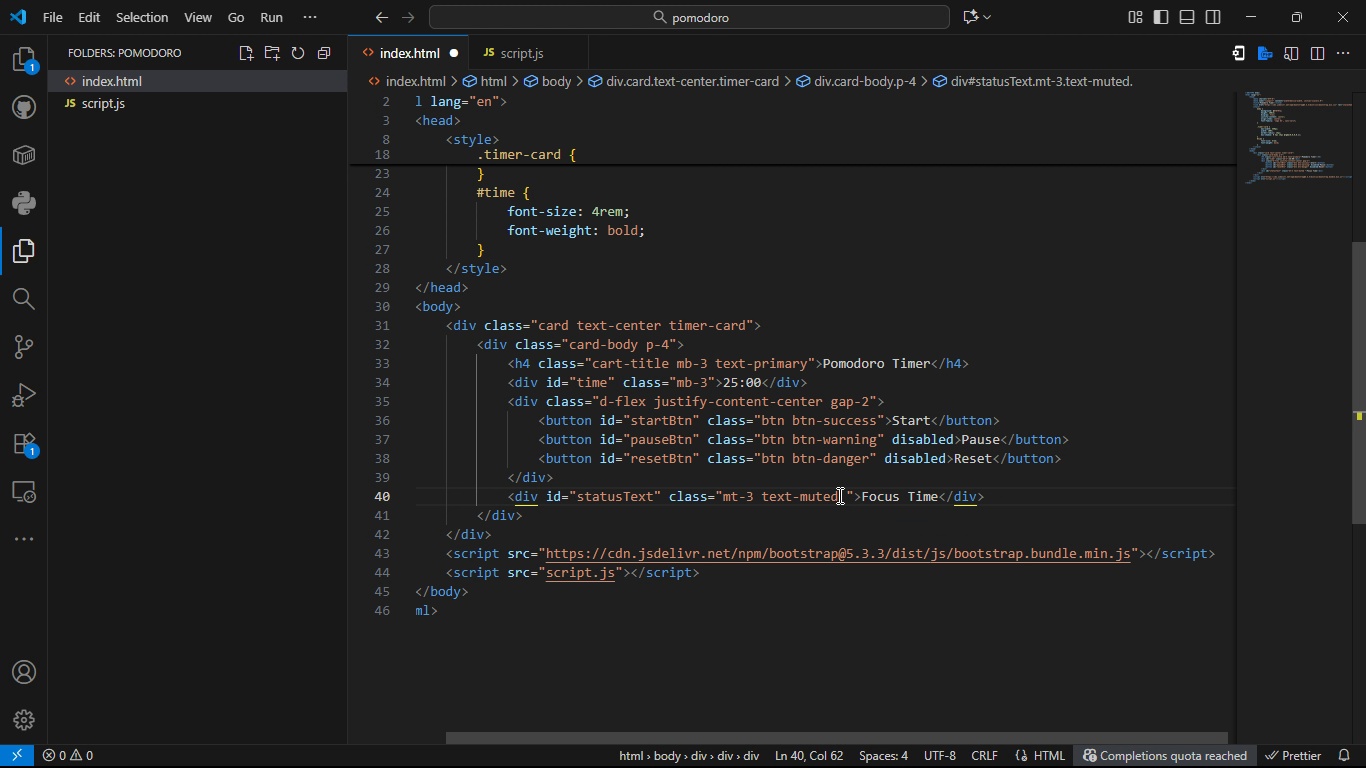 
key(ArrowLeft)
 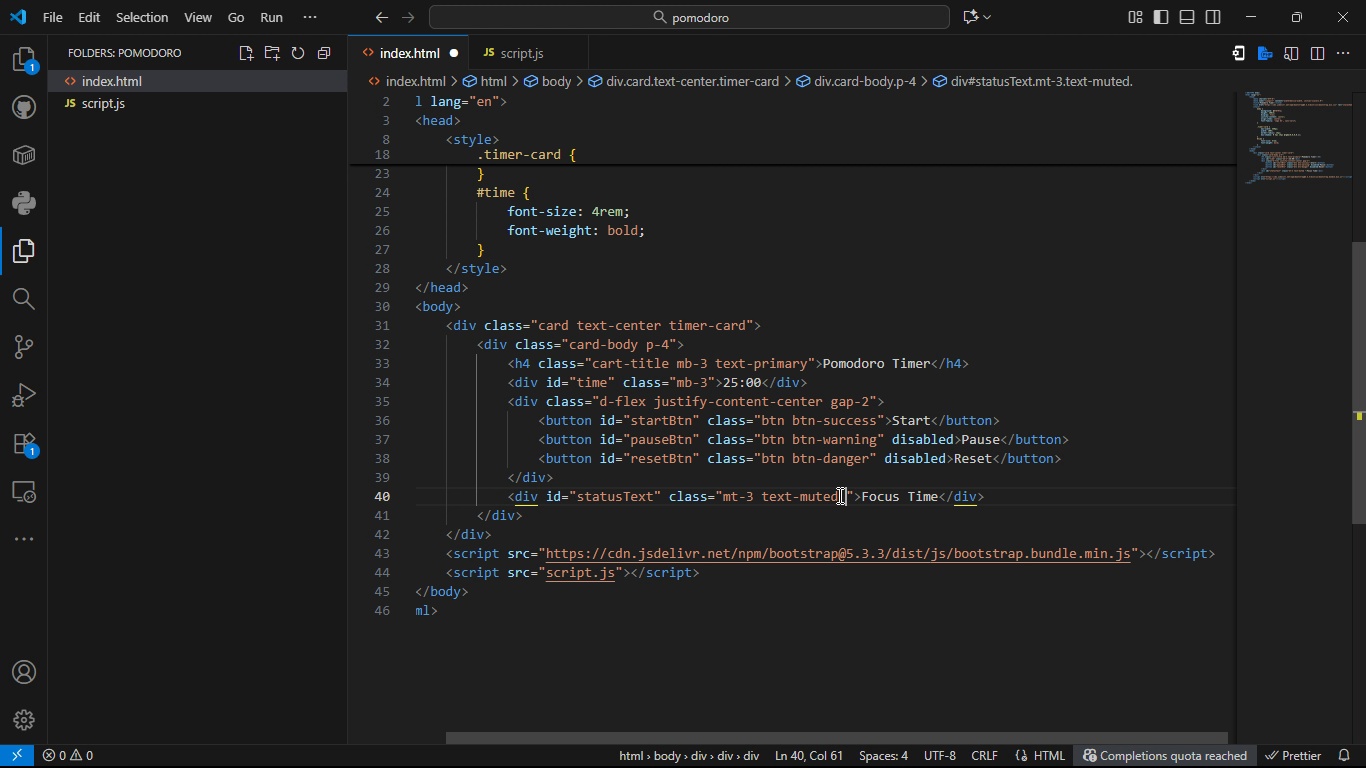 
key(Backspace)
 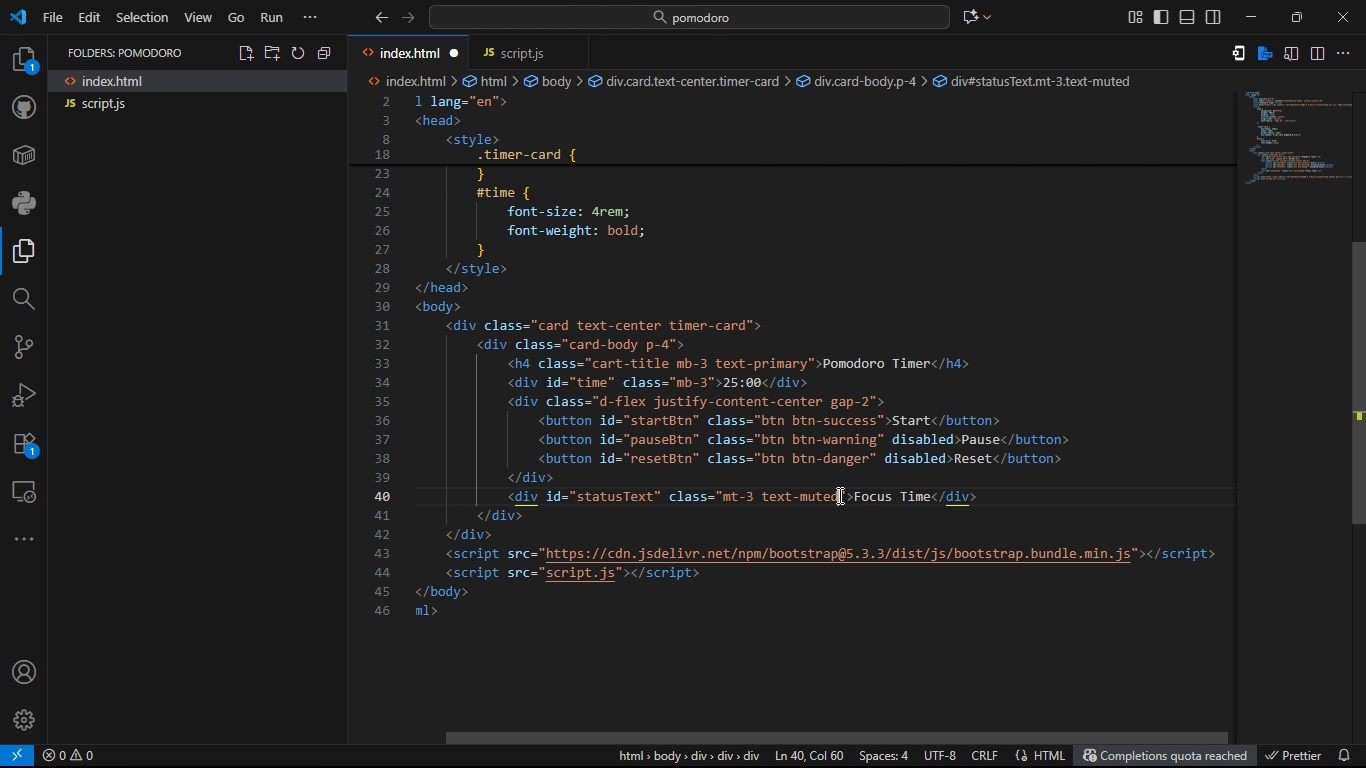 
key(ArrowRight)
 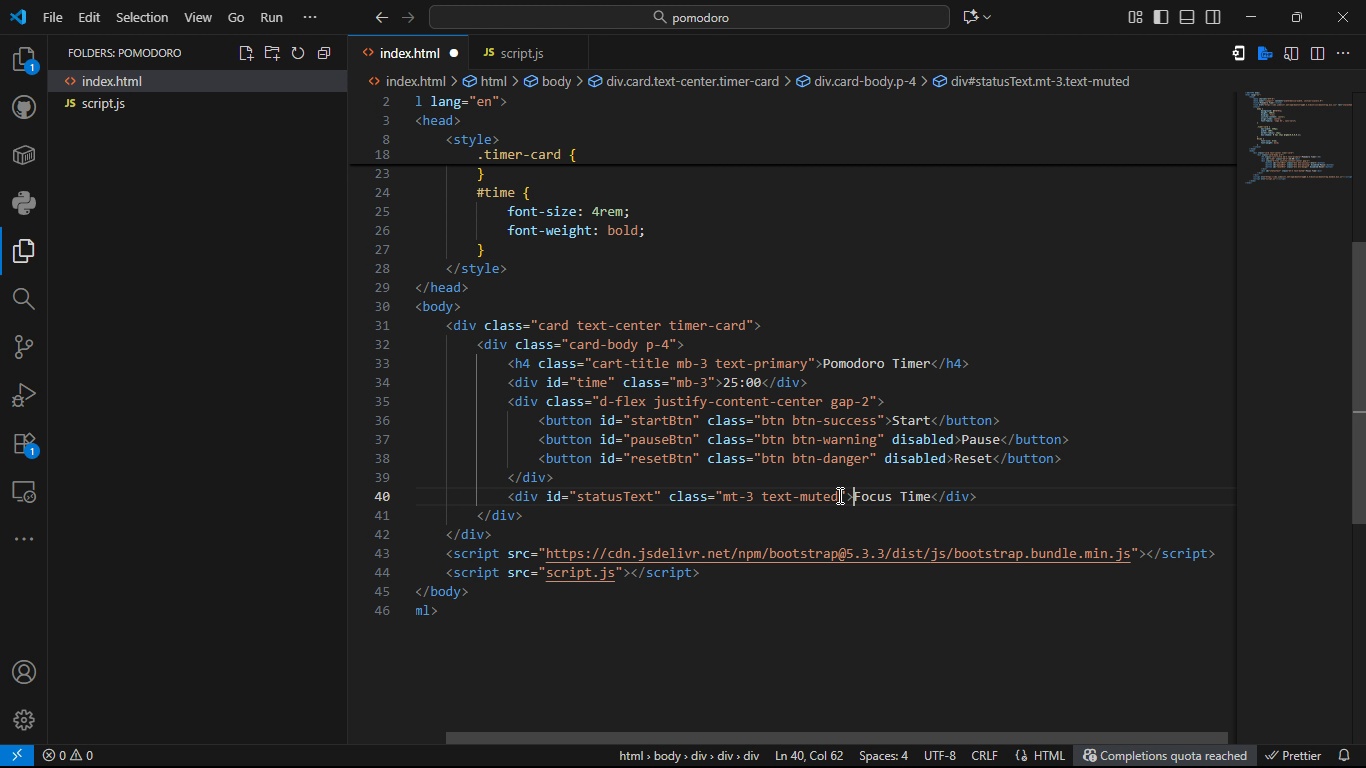 
key(ArrowRight)
 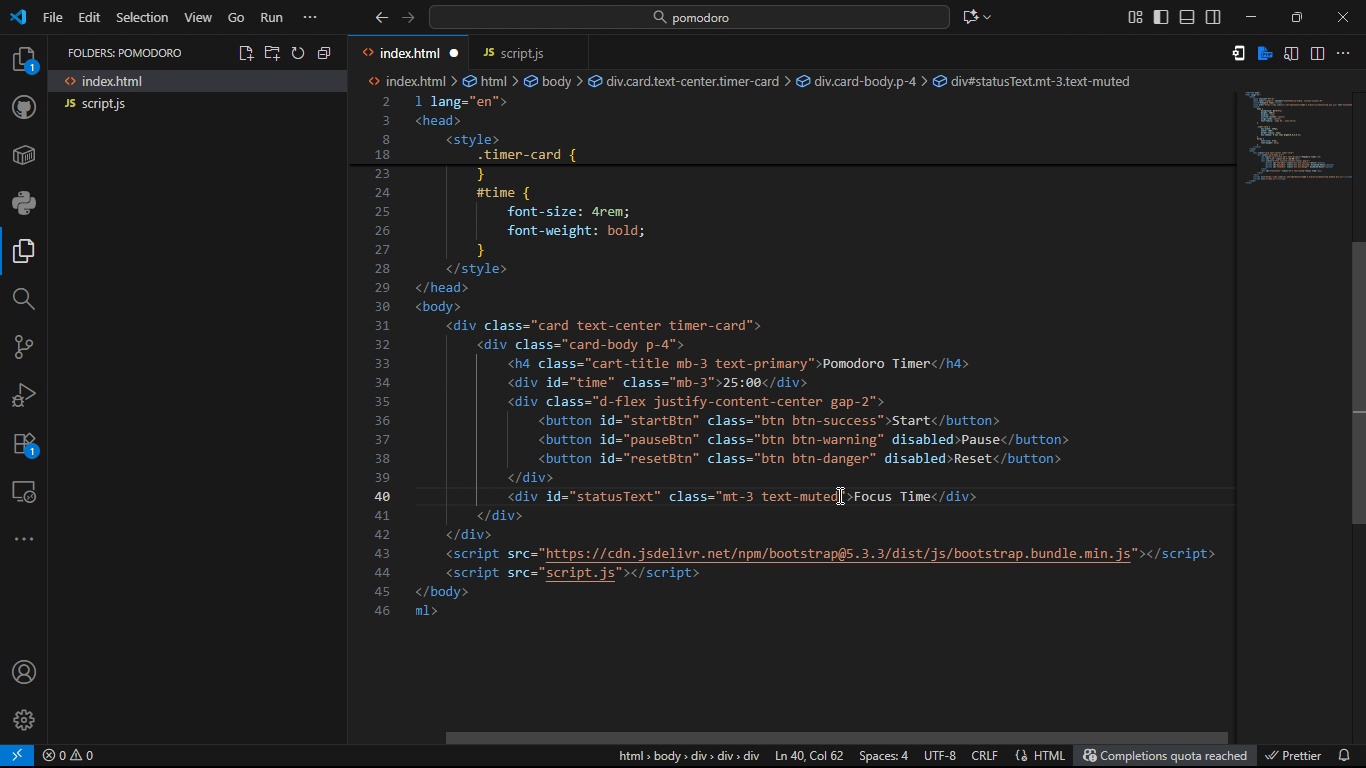 
type(<span>)
 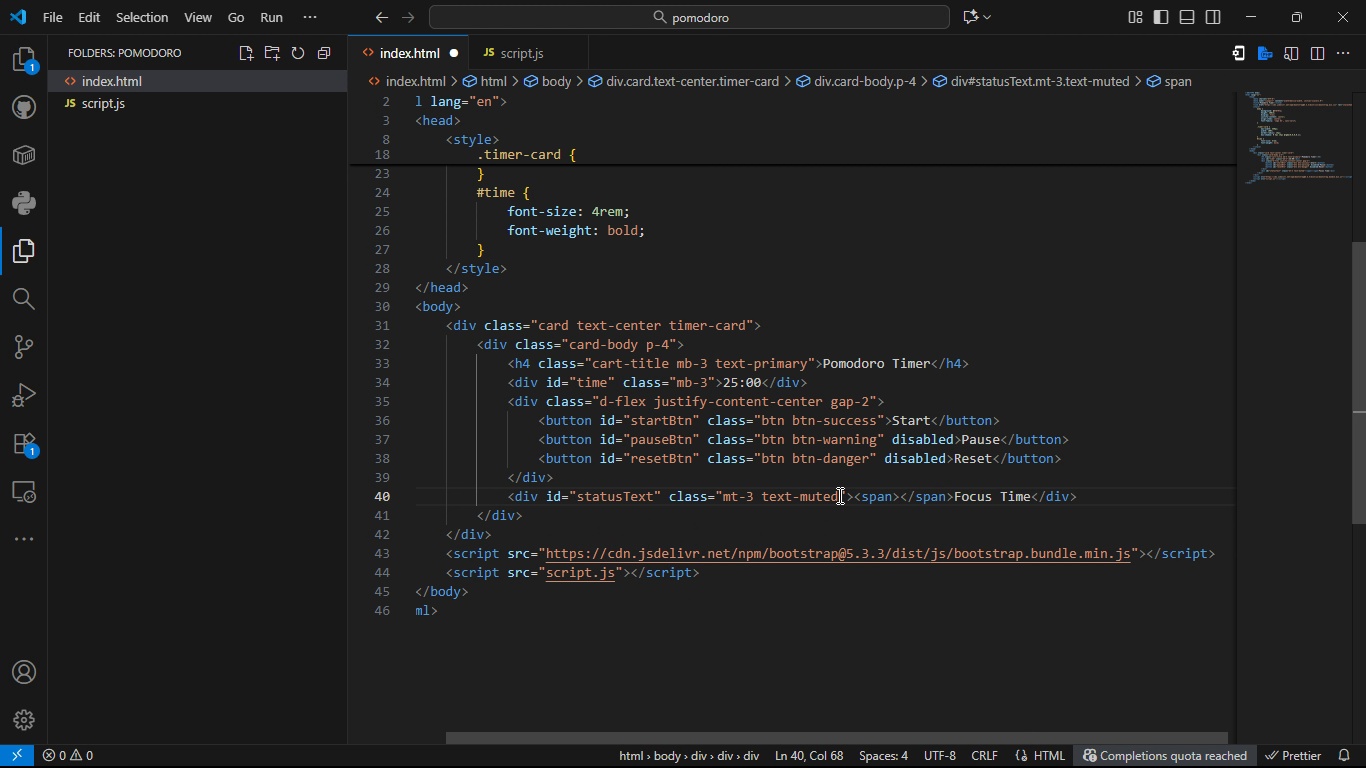 
key(Shift+ArrowRight)
 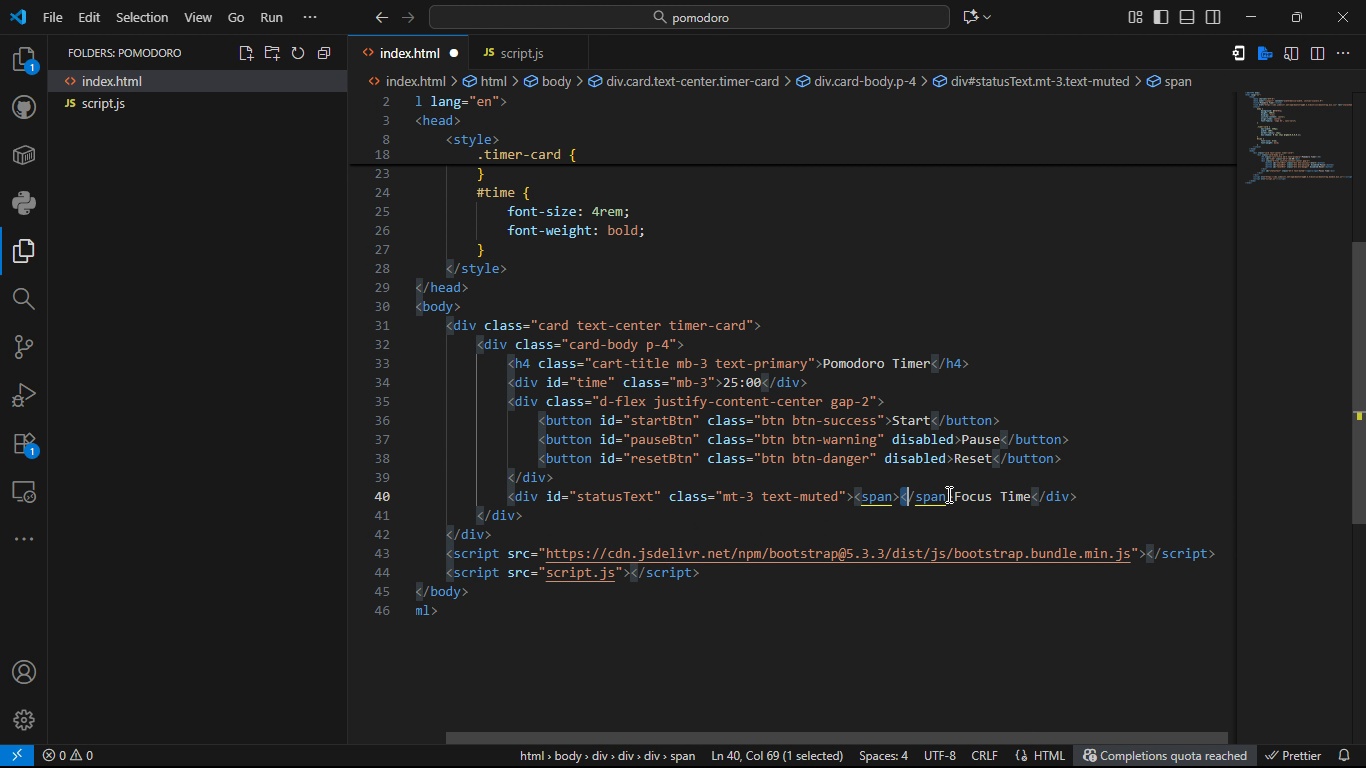 
key(Shift+ArrowRight)
 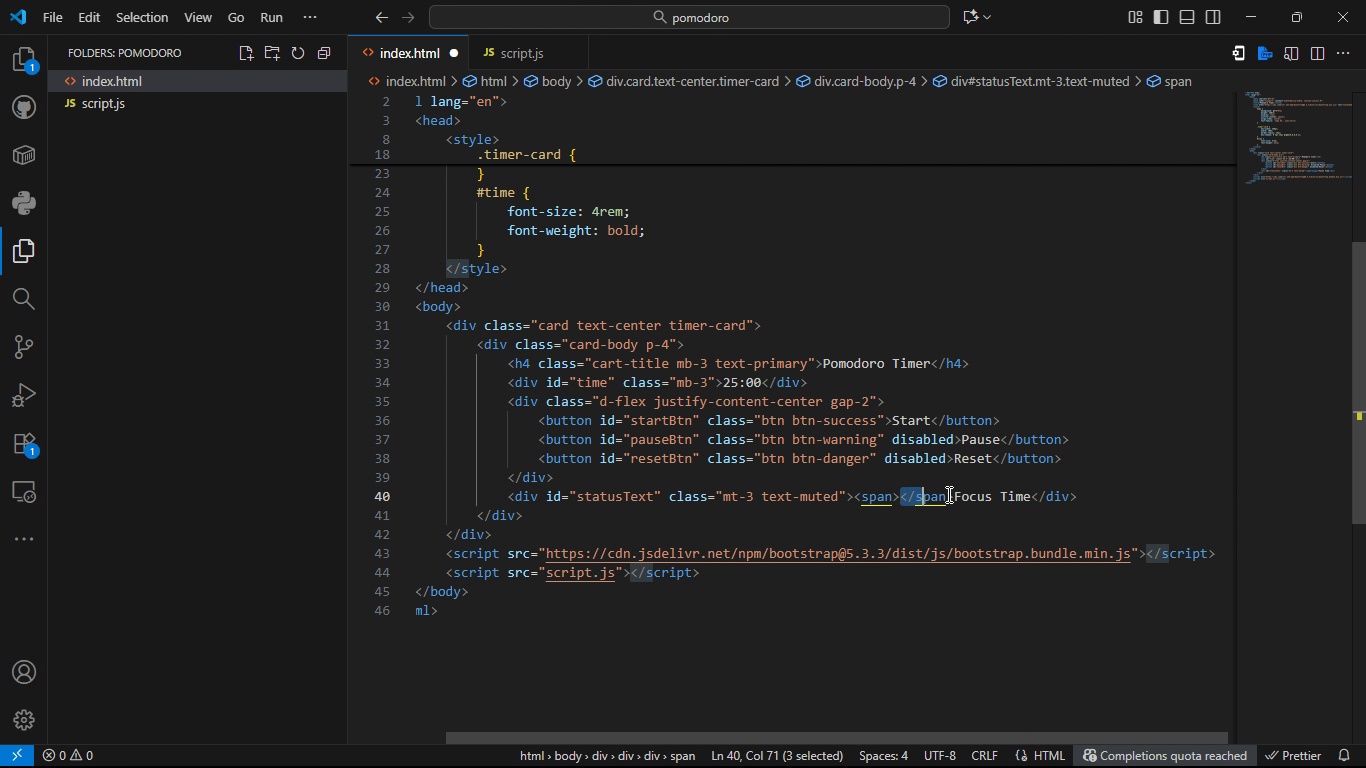 
key(Shift+ArrowRight)
 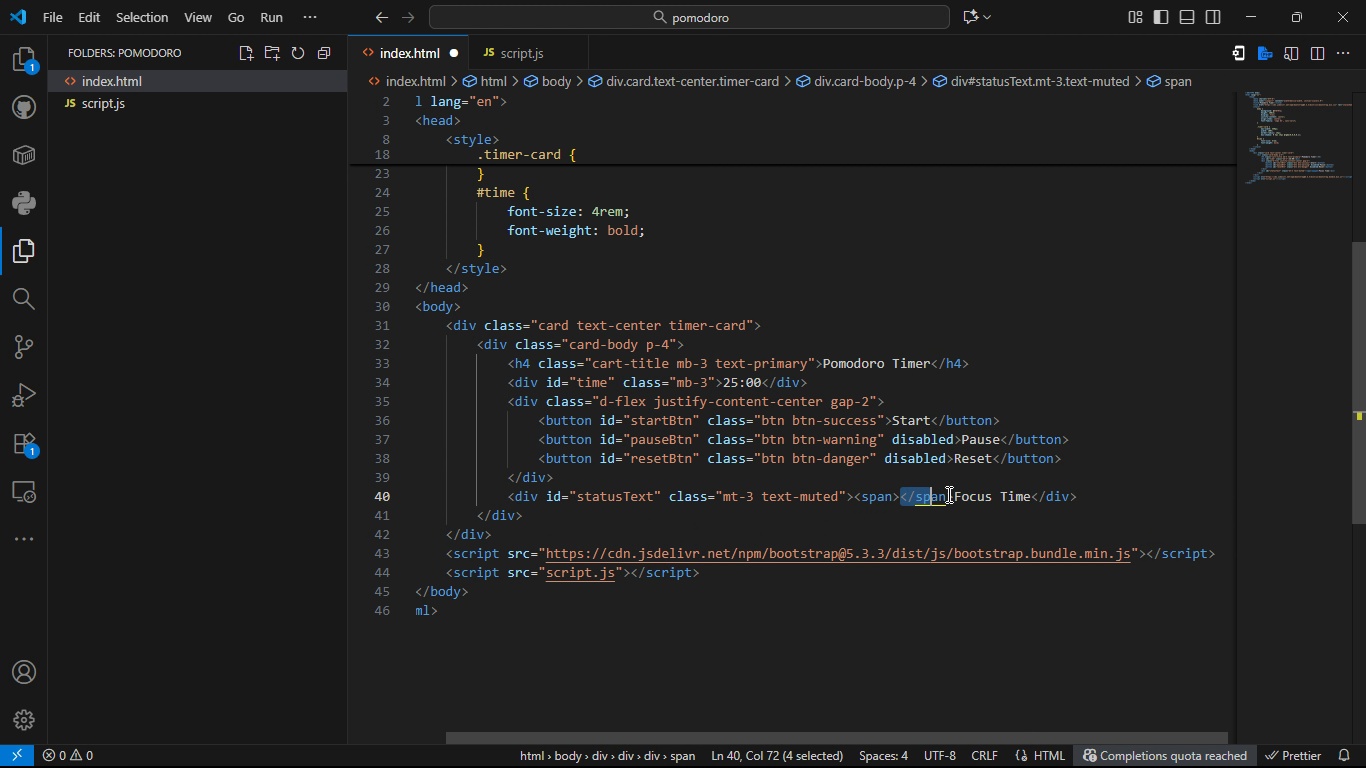 
key(Shift+ArrowRight)
 